 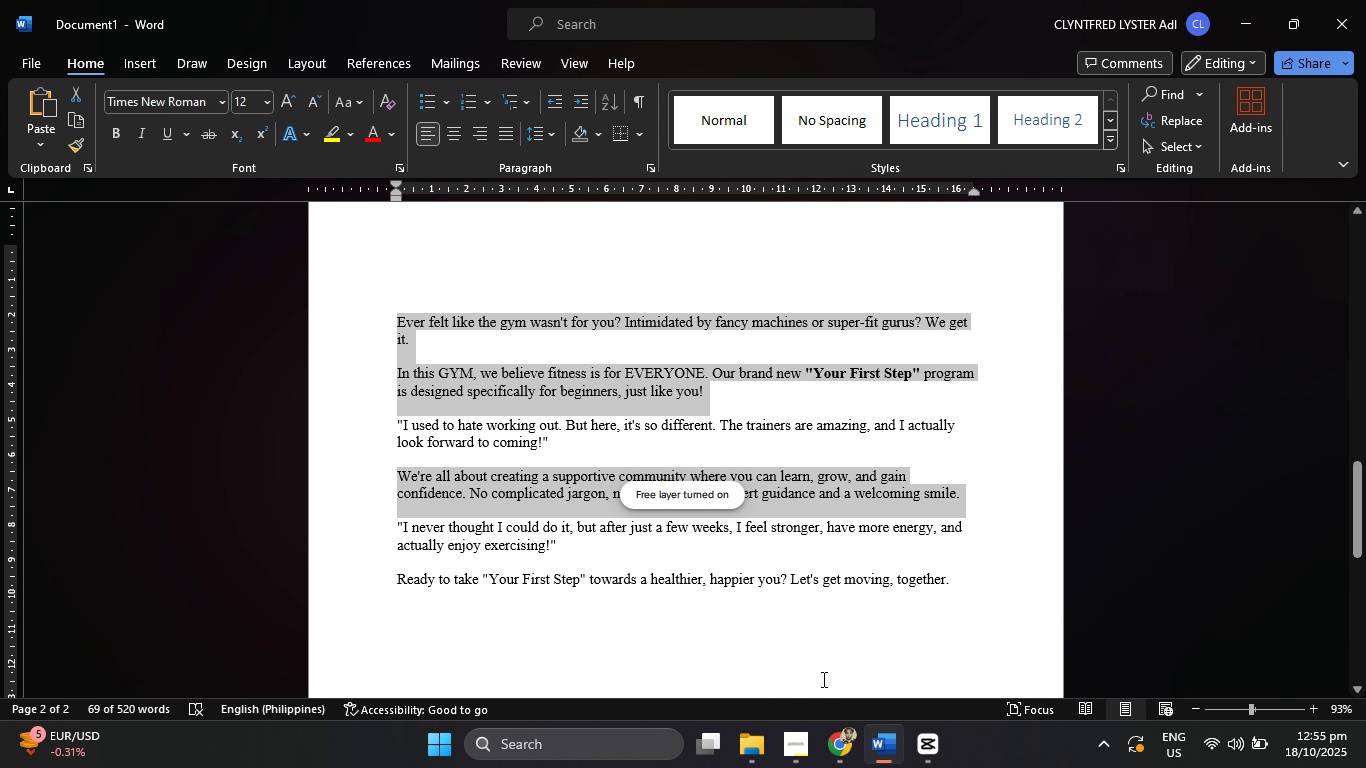 
right_click([582, 390])
 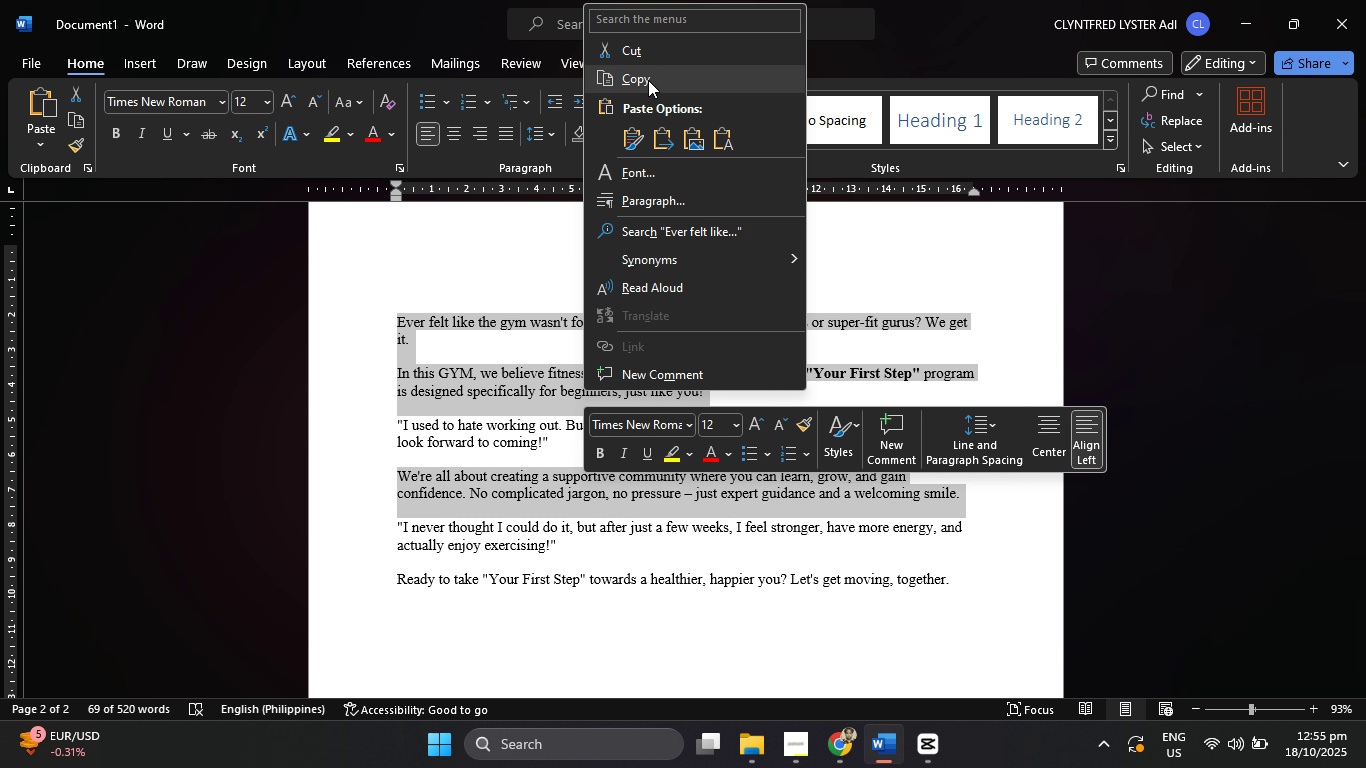 
left_click([648, 80])
 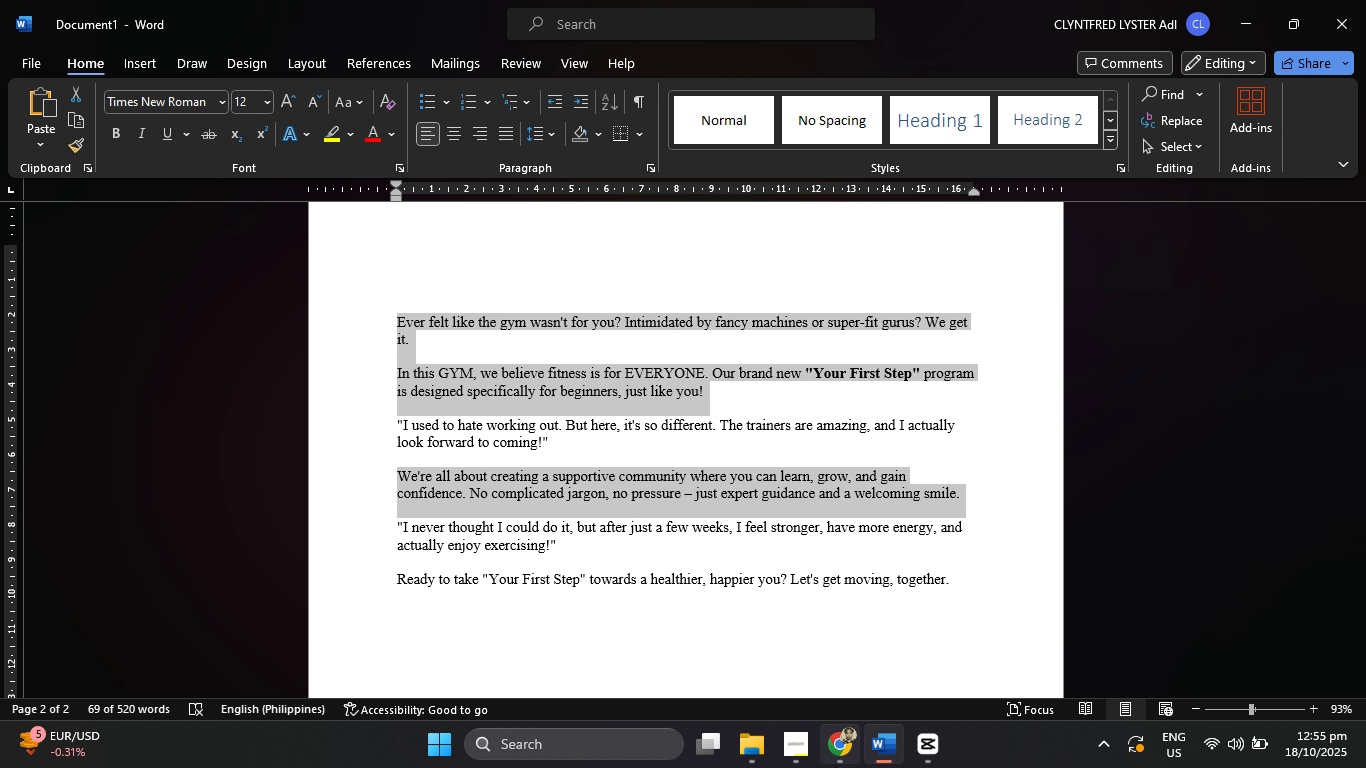 
left_click([835, 767])
 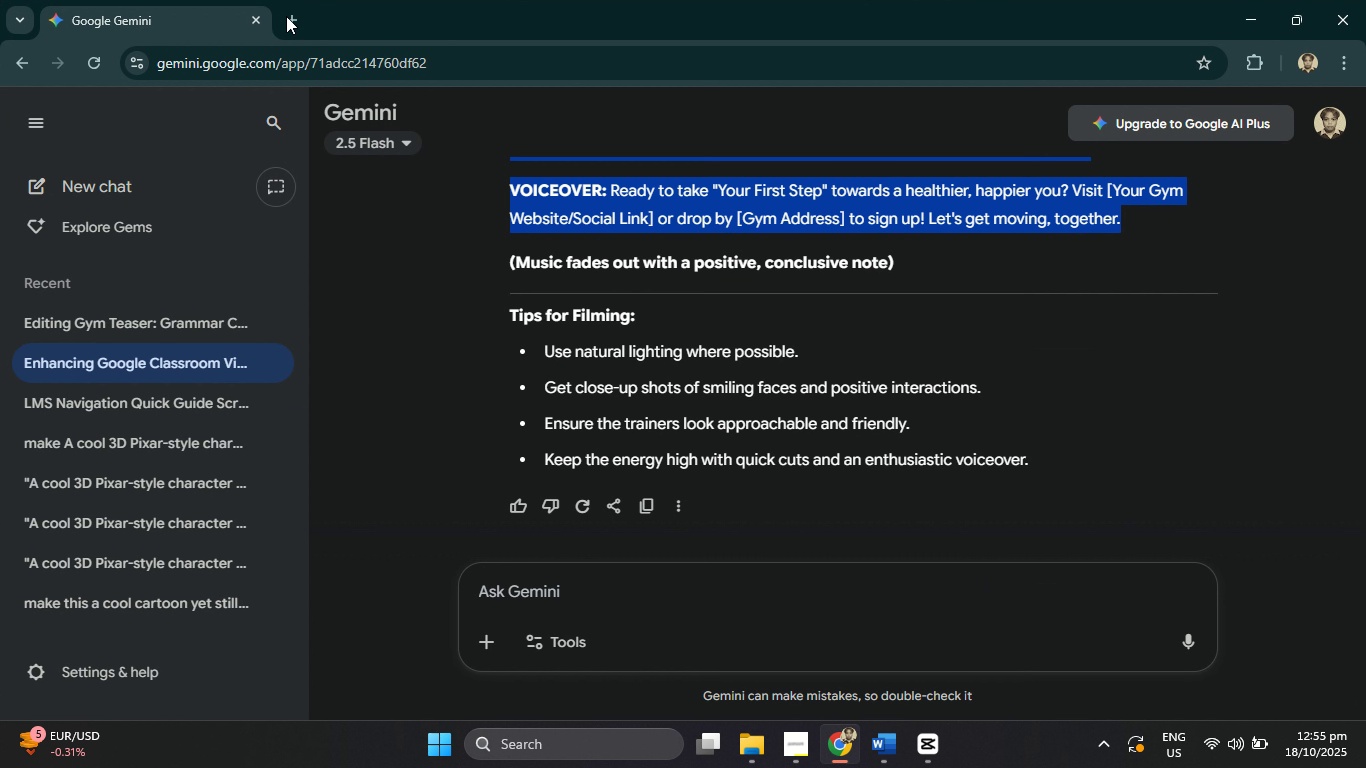 
left_click([291, 17])
 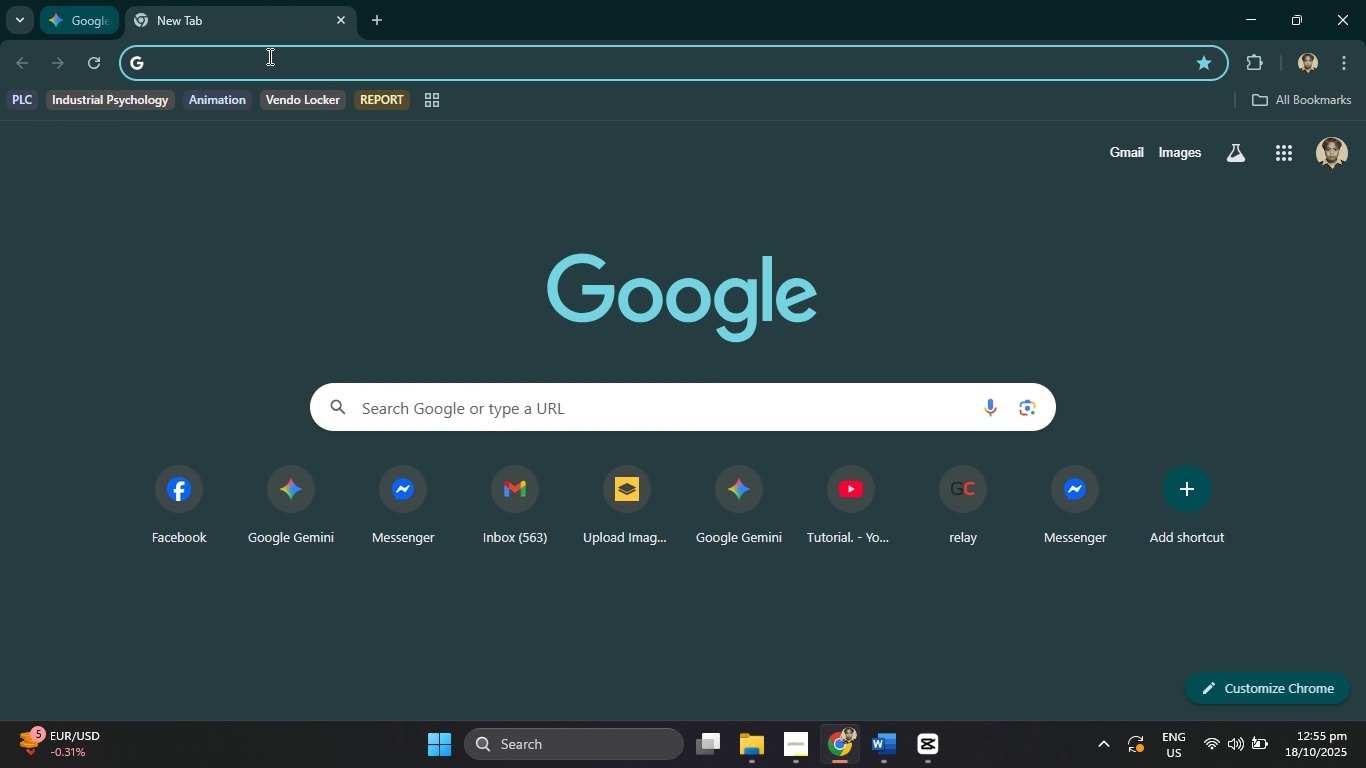 
double_click([268, 57])
 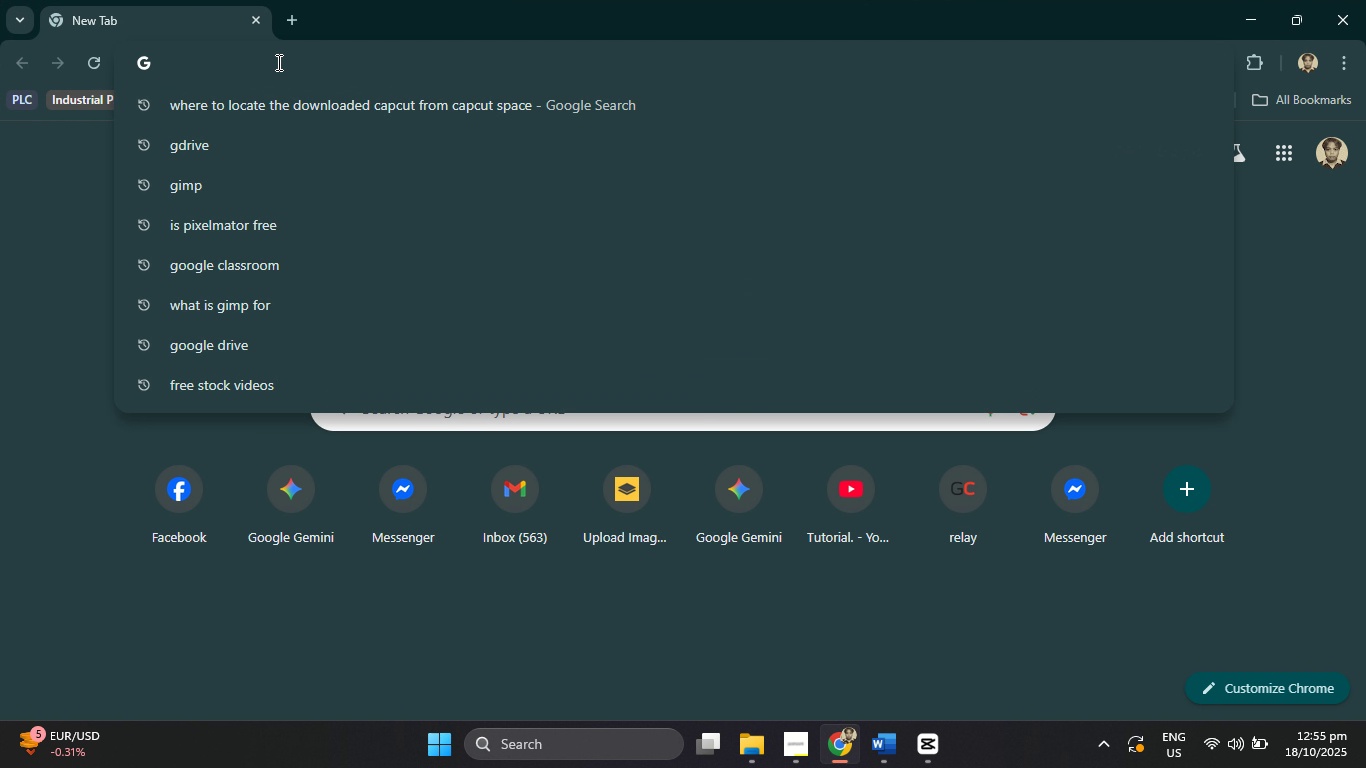 
type(voice otext to speech air)
key(Backspace)
 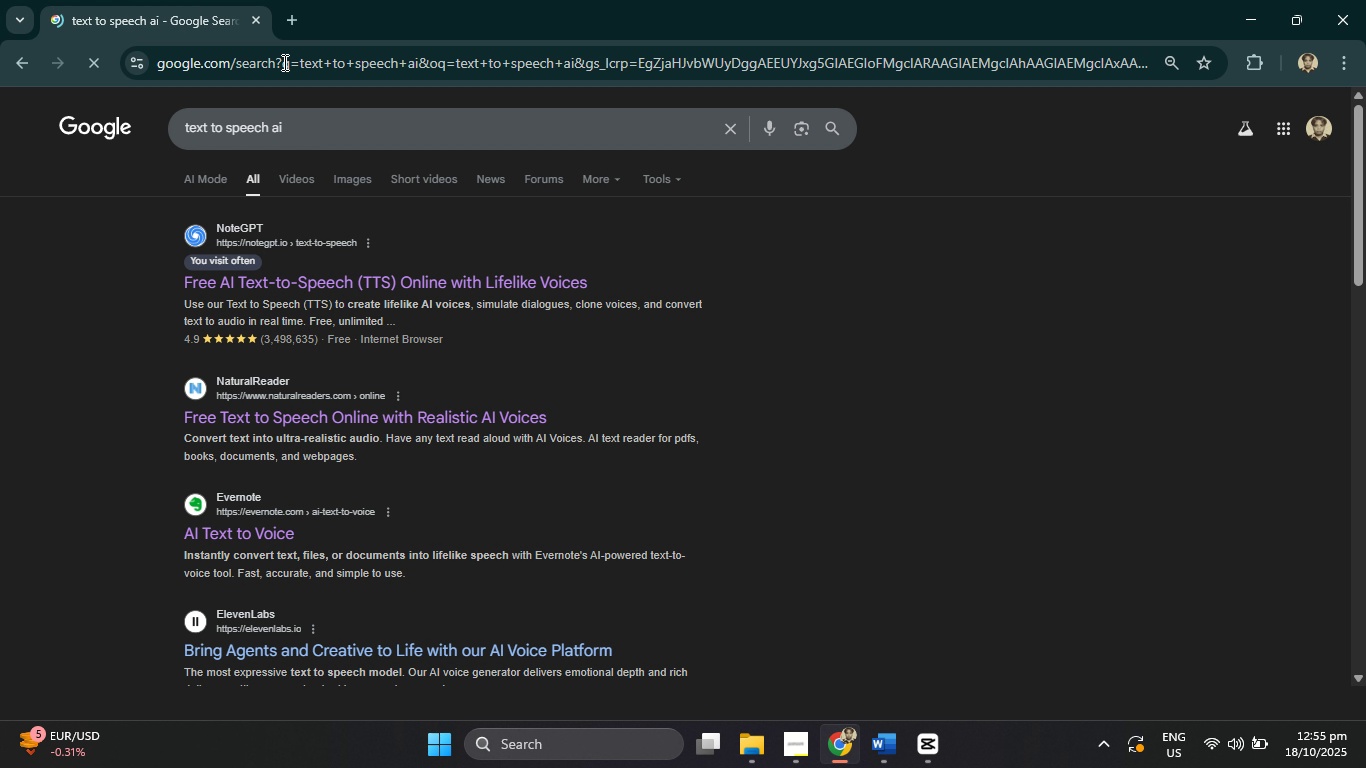 
key(Enter)
 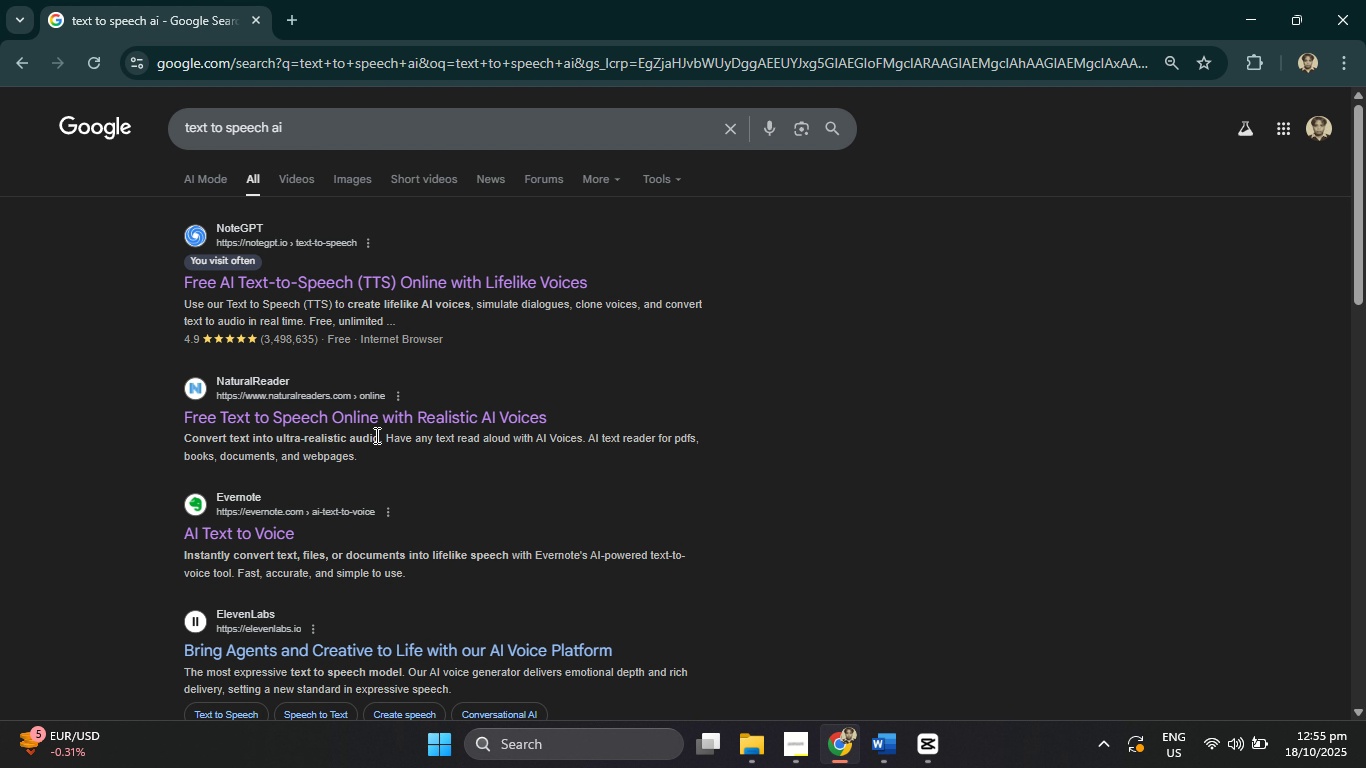 
left_click([375, 422])
 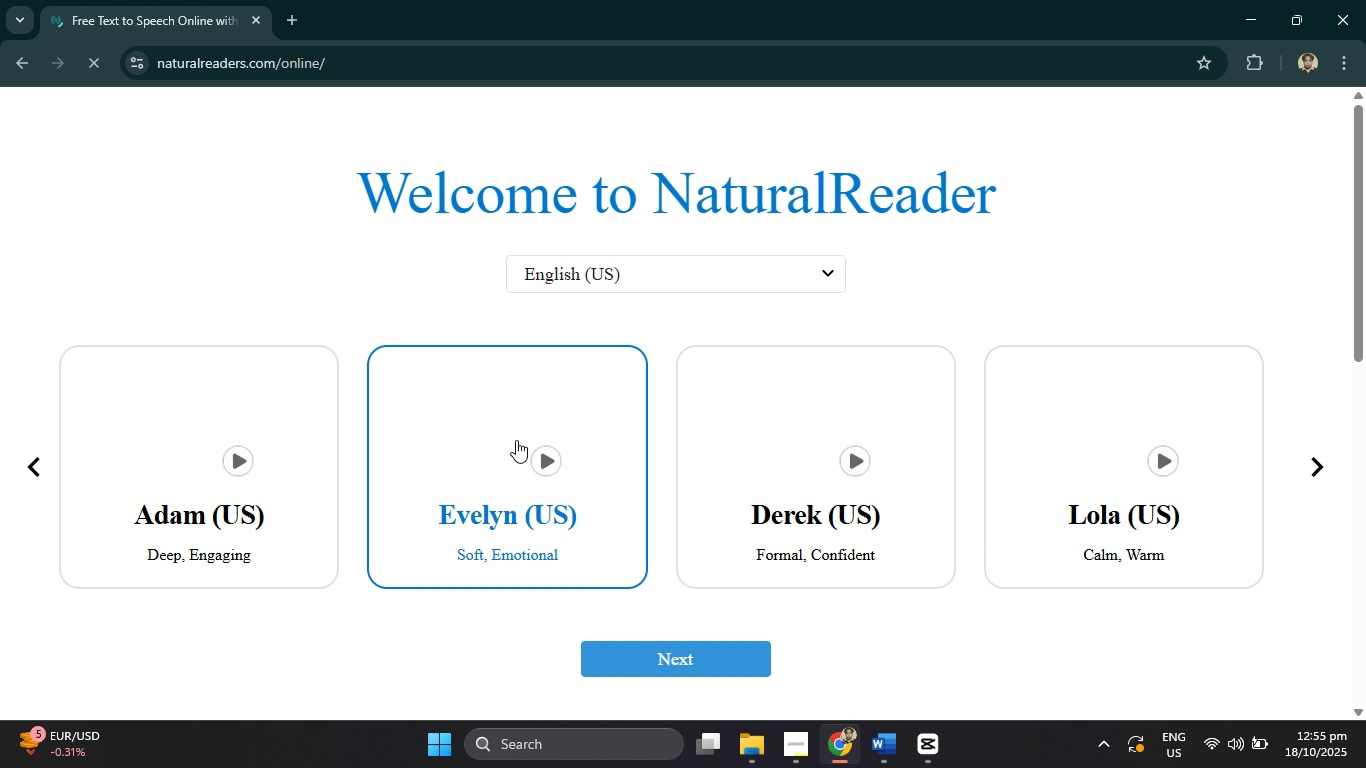 
mouse_move([512, 461])
 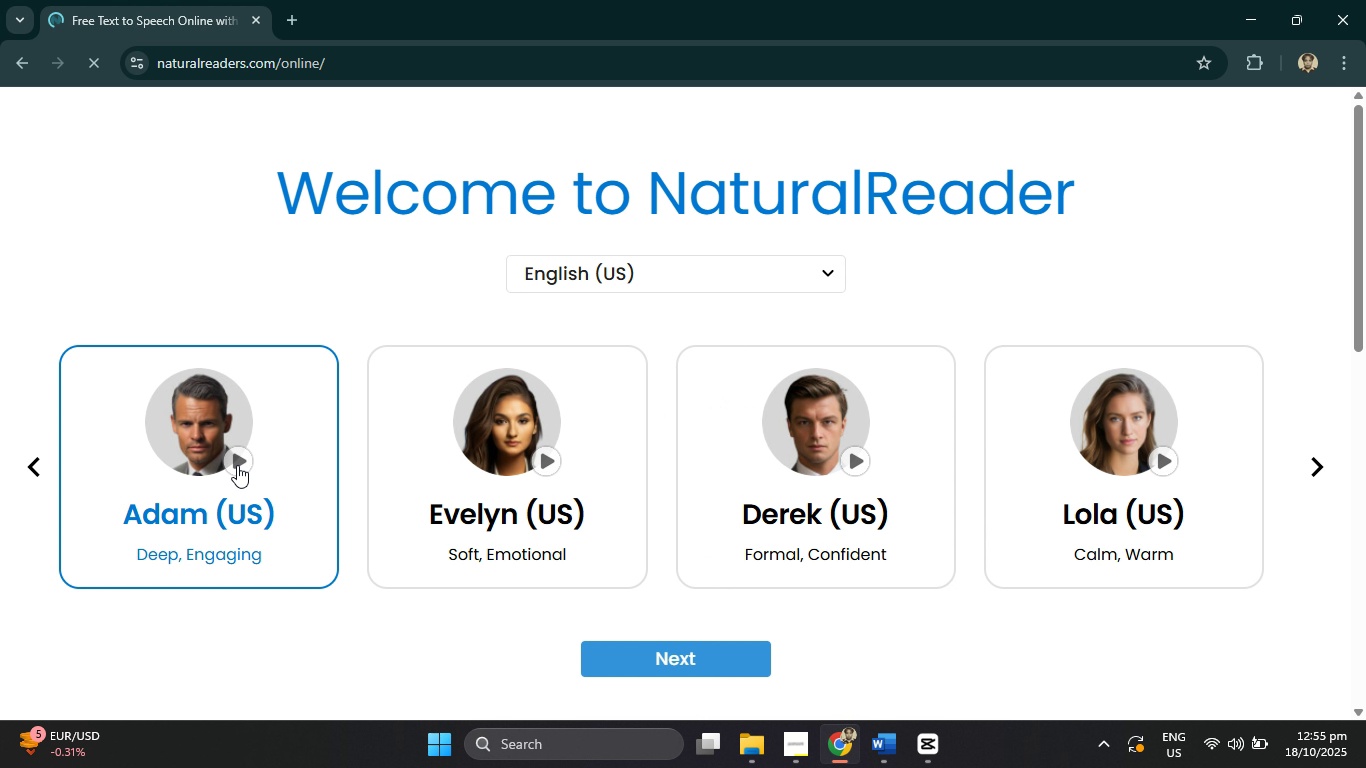 
left_click([237, 465])
 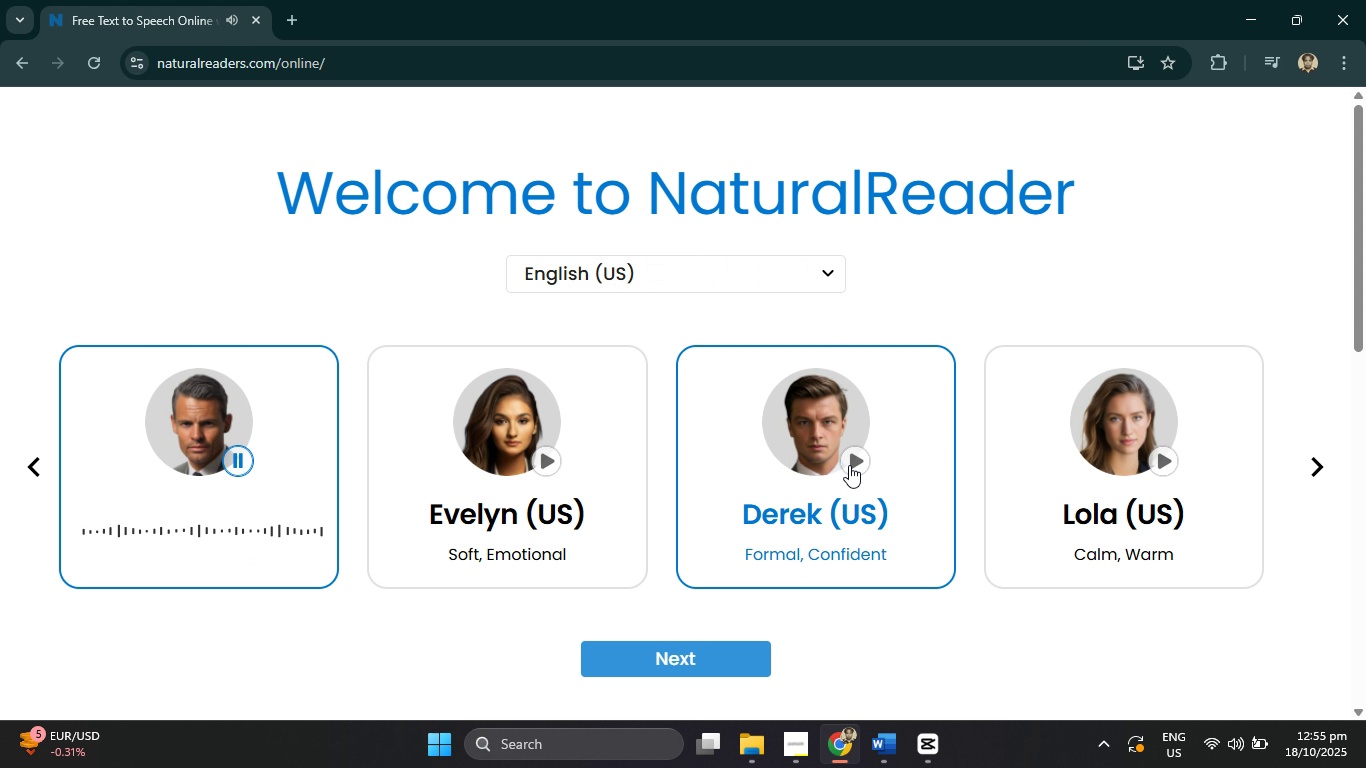 
left_click([714, 650])
 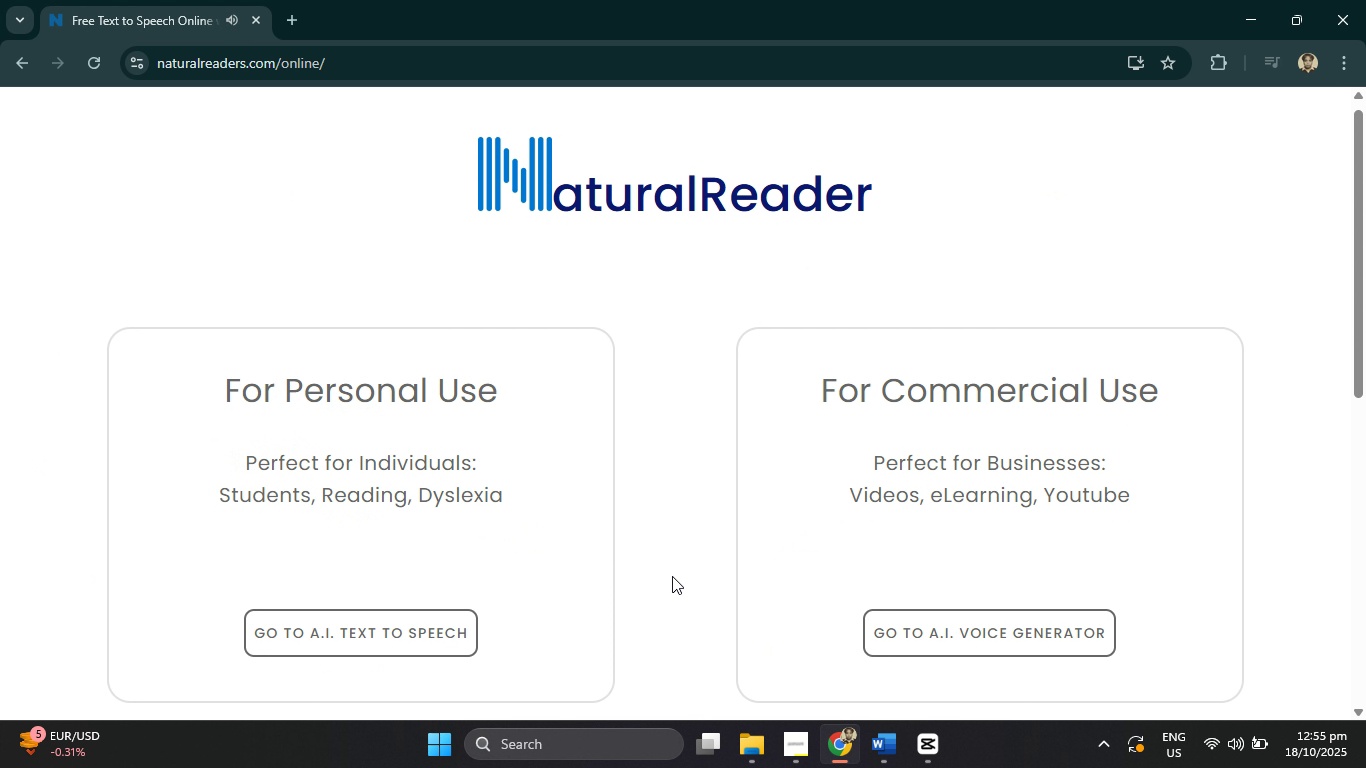 
scroll: coordinate [672, 576], scroll_direction: down, amount: 2.0
 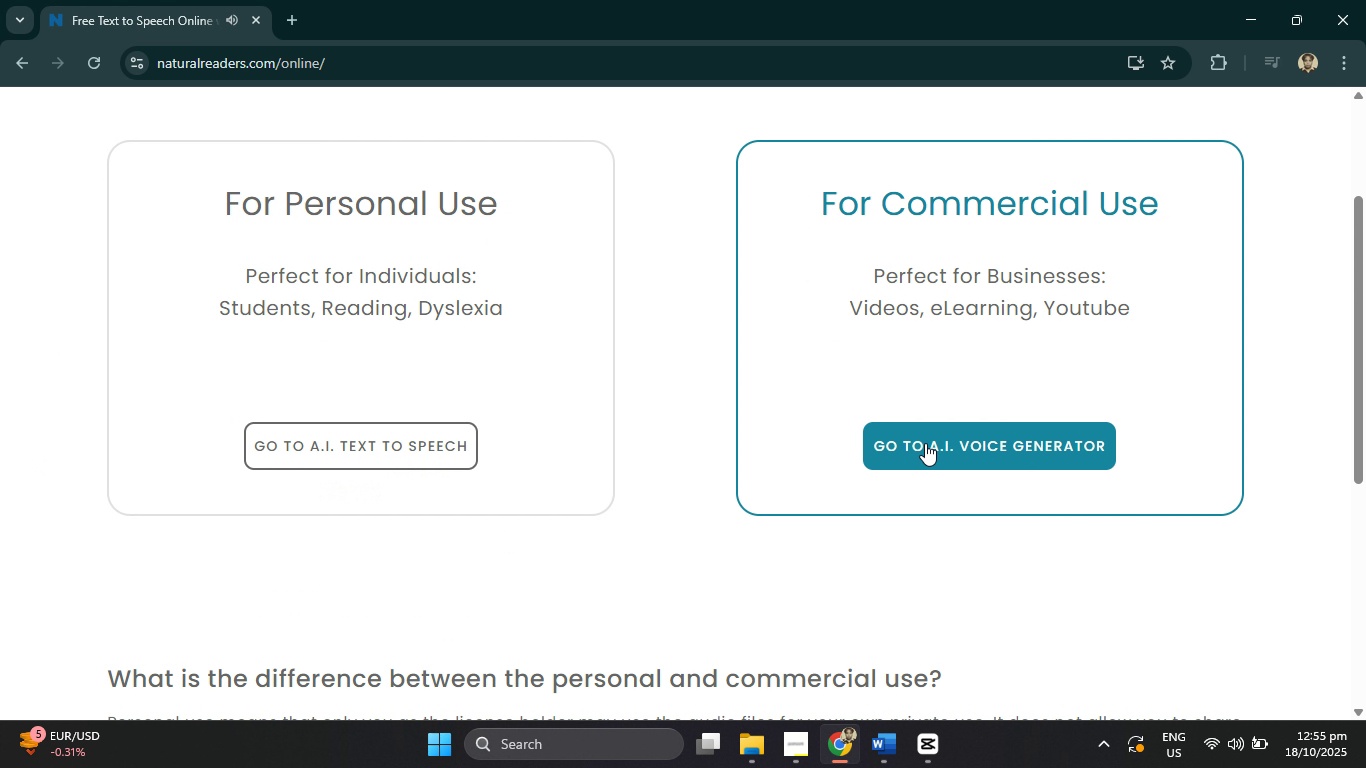 
left_click([925, 443])
 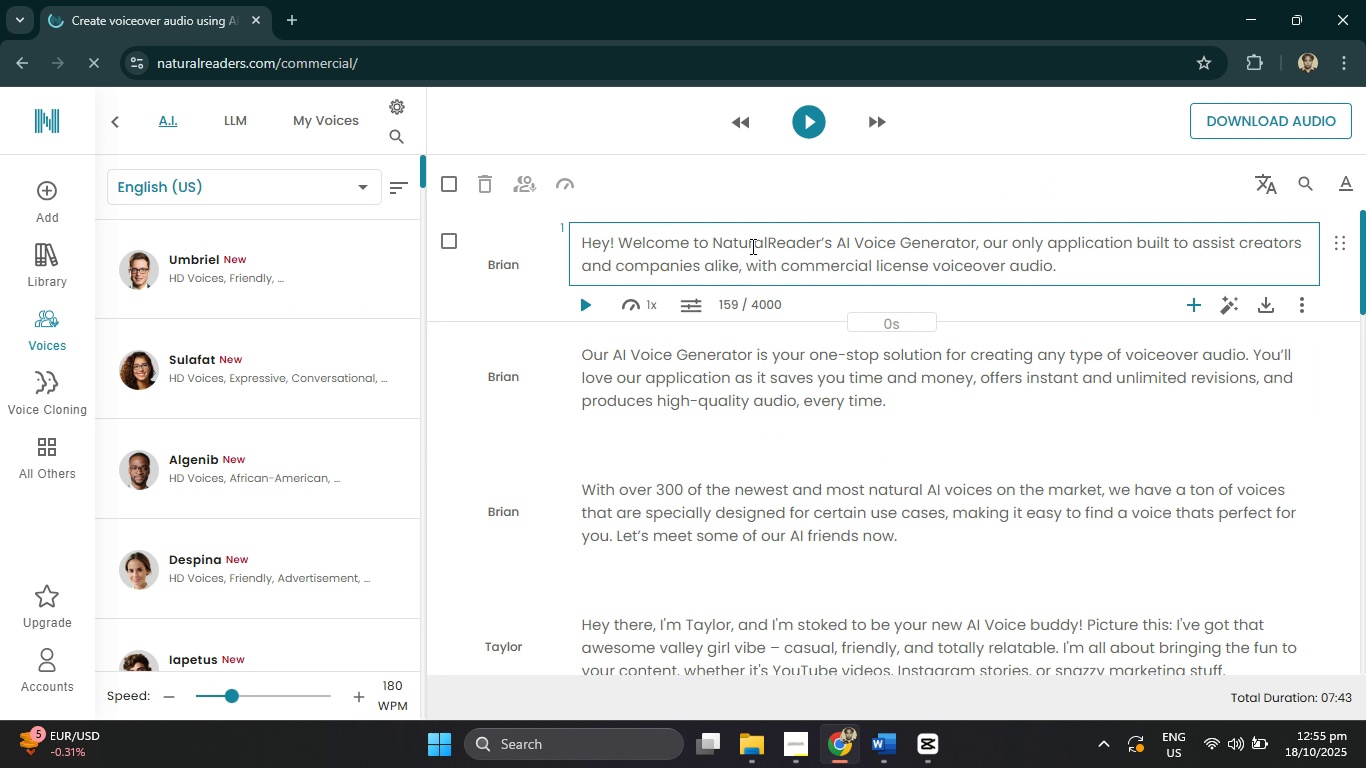 
left_click([751, 246])
 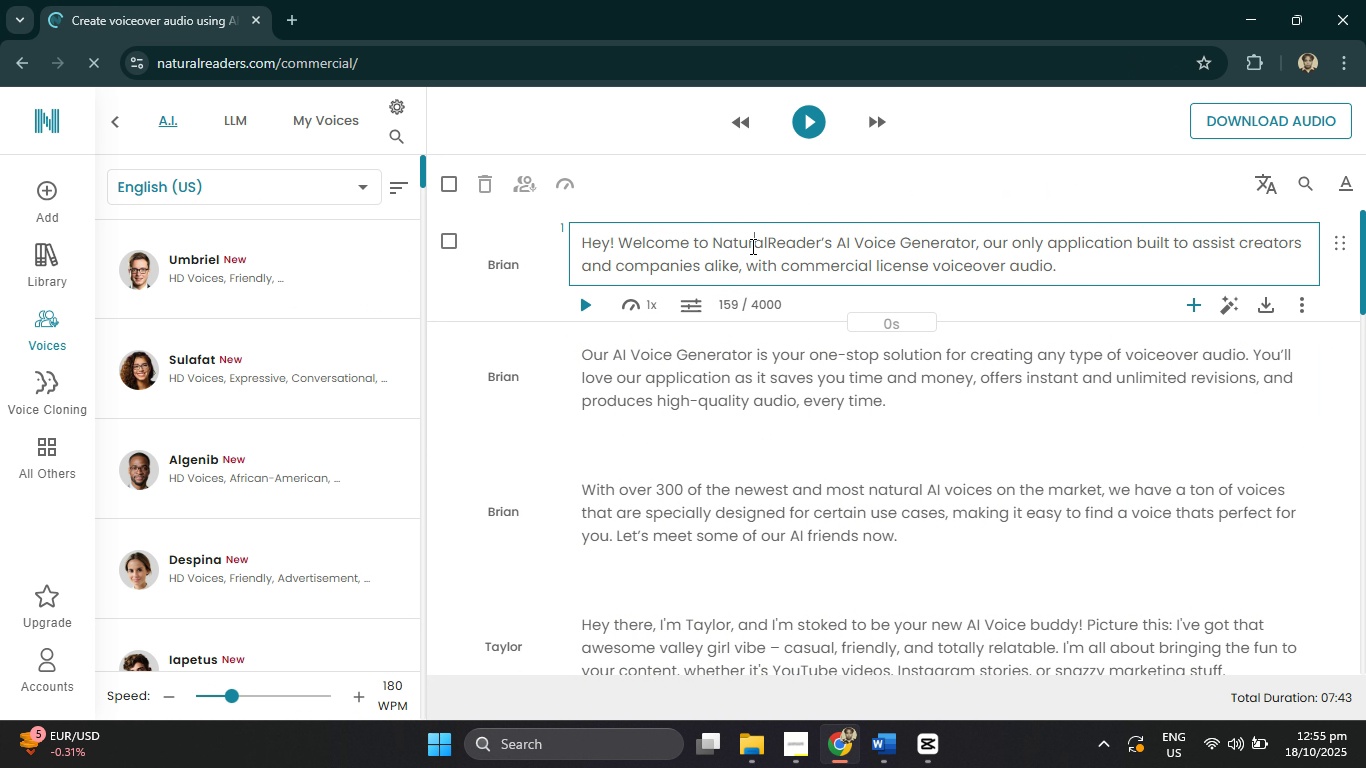 
key(Control+A)
 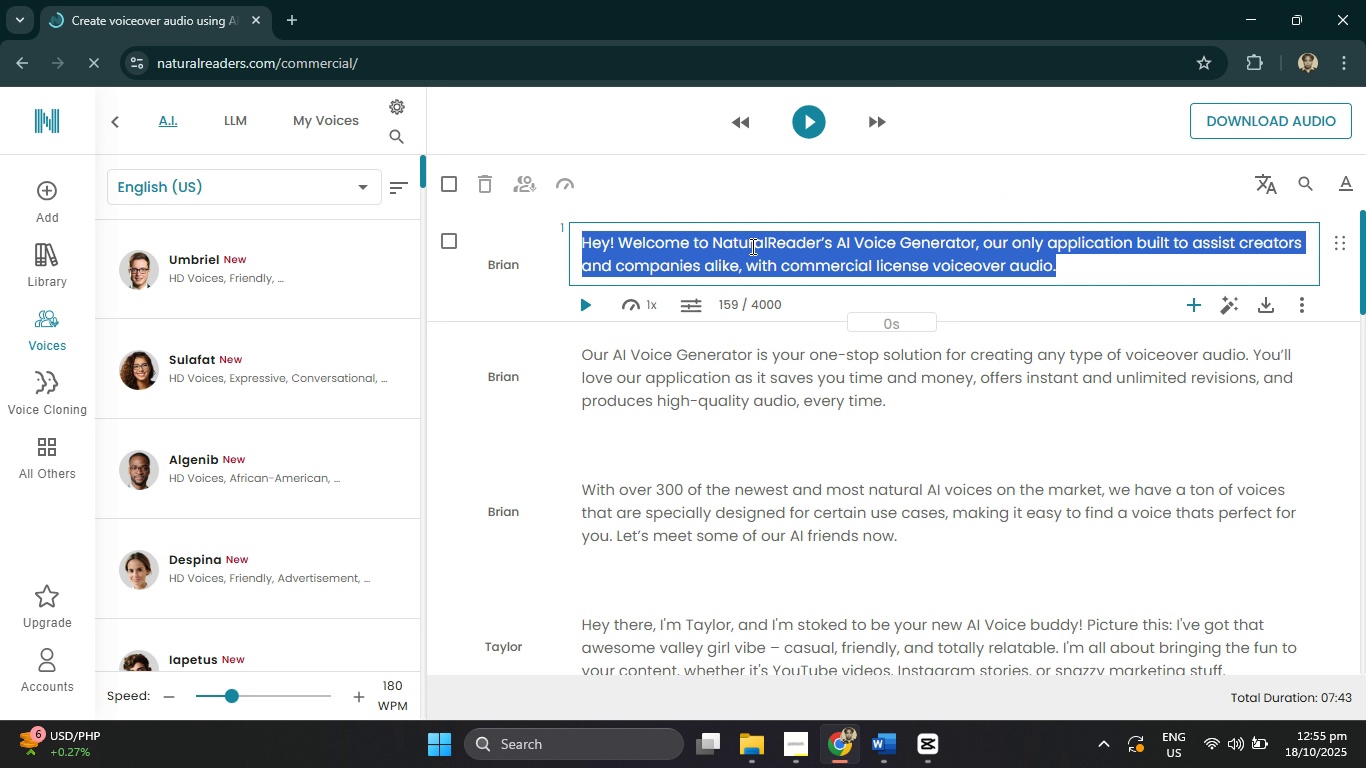 
key(Control+V)
 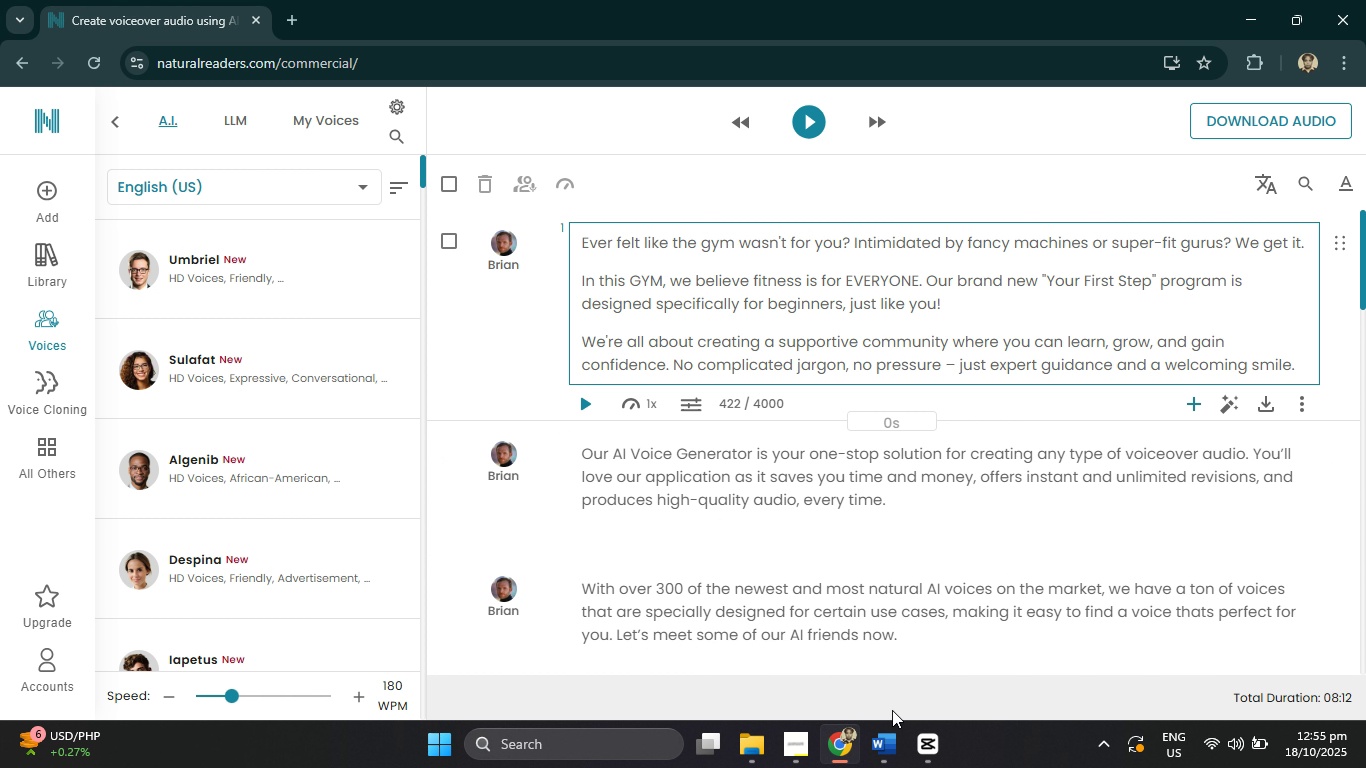 
left_click([887, 759])
 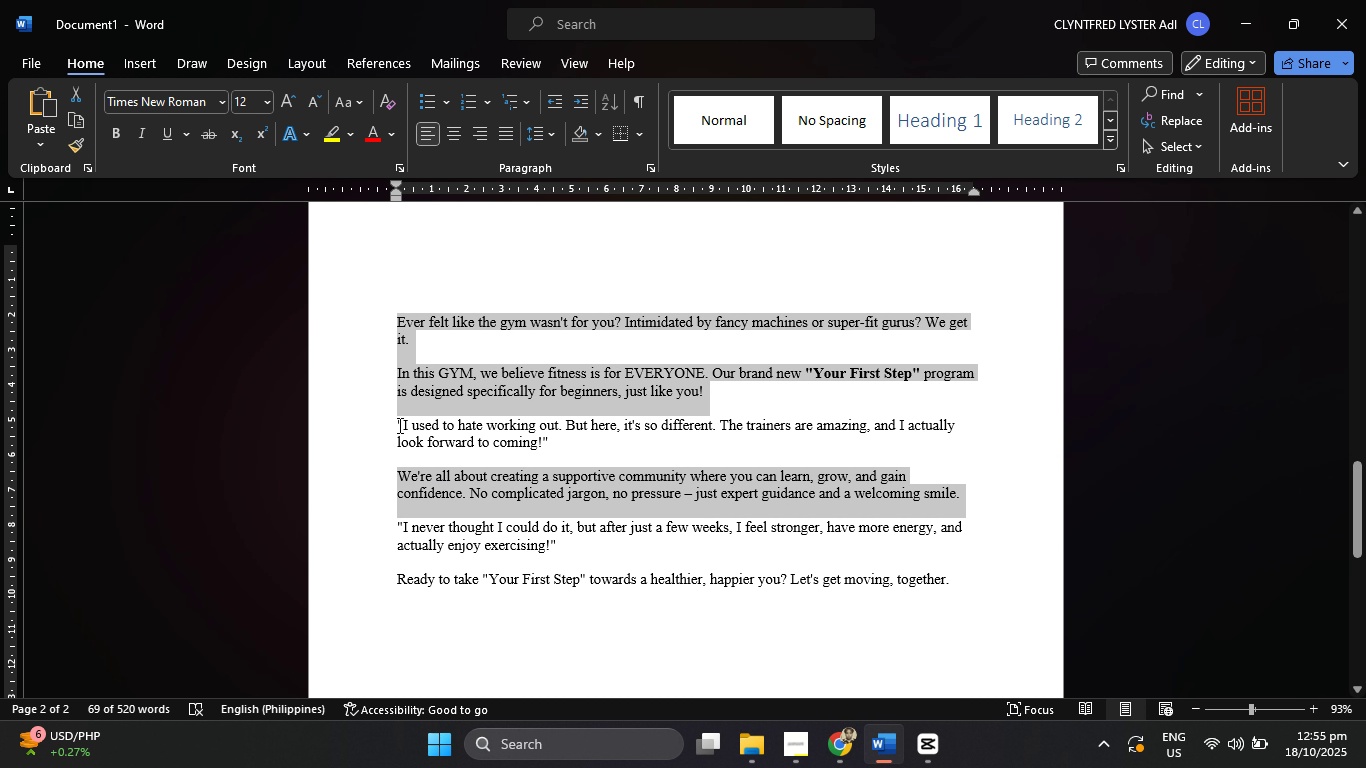 
left_click_drag(start_coordinate=[398, 425], to_coordinate=[552, 447])
 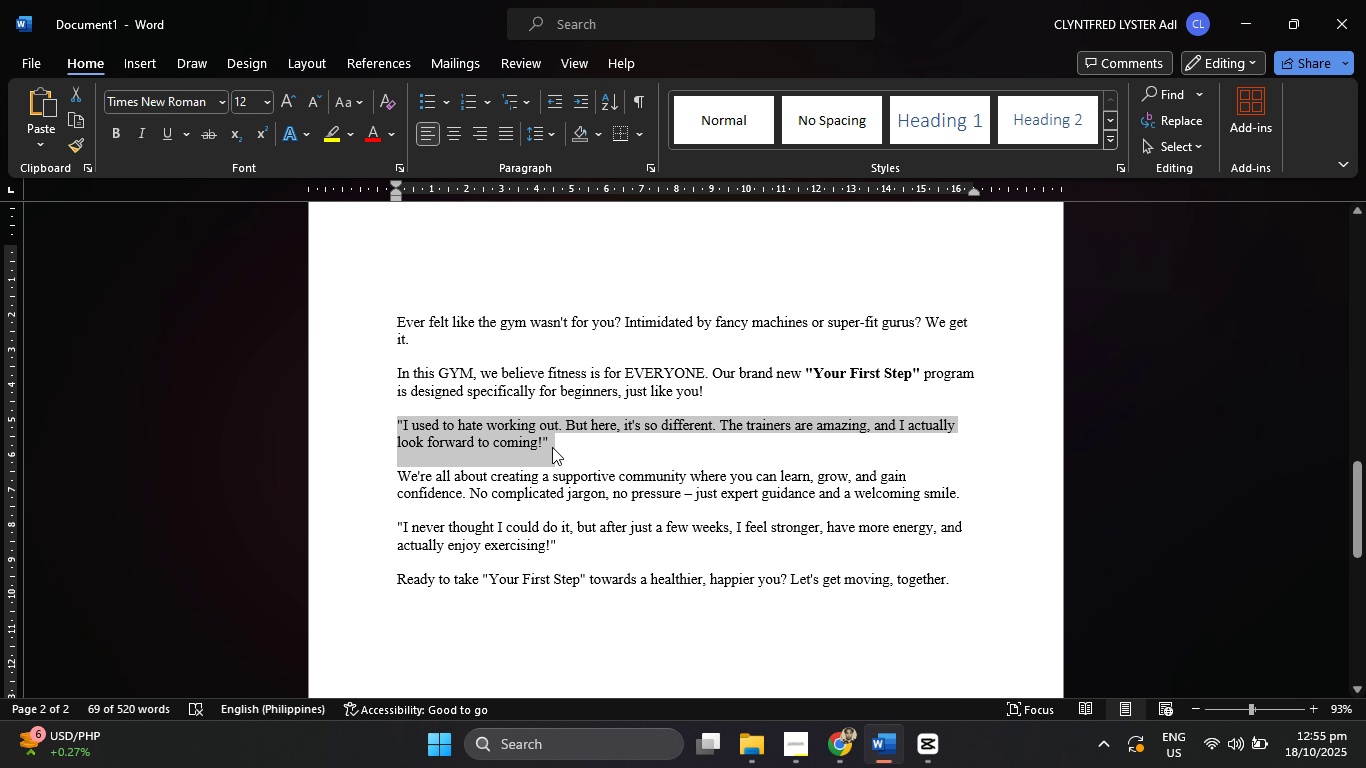 
key(Control+C)
 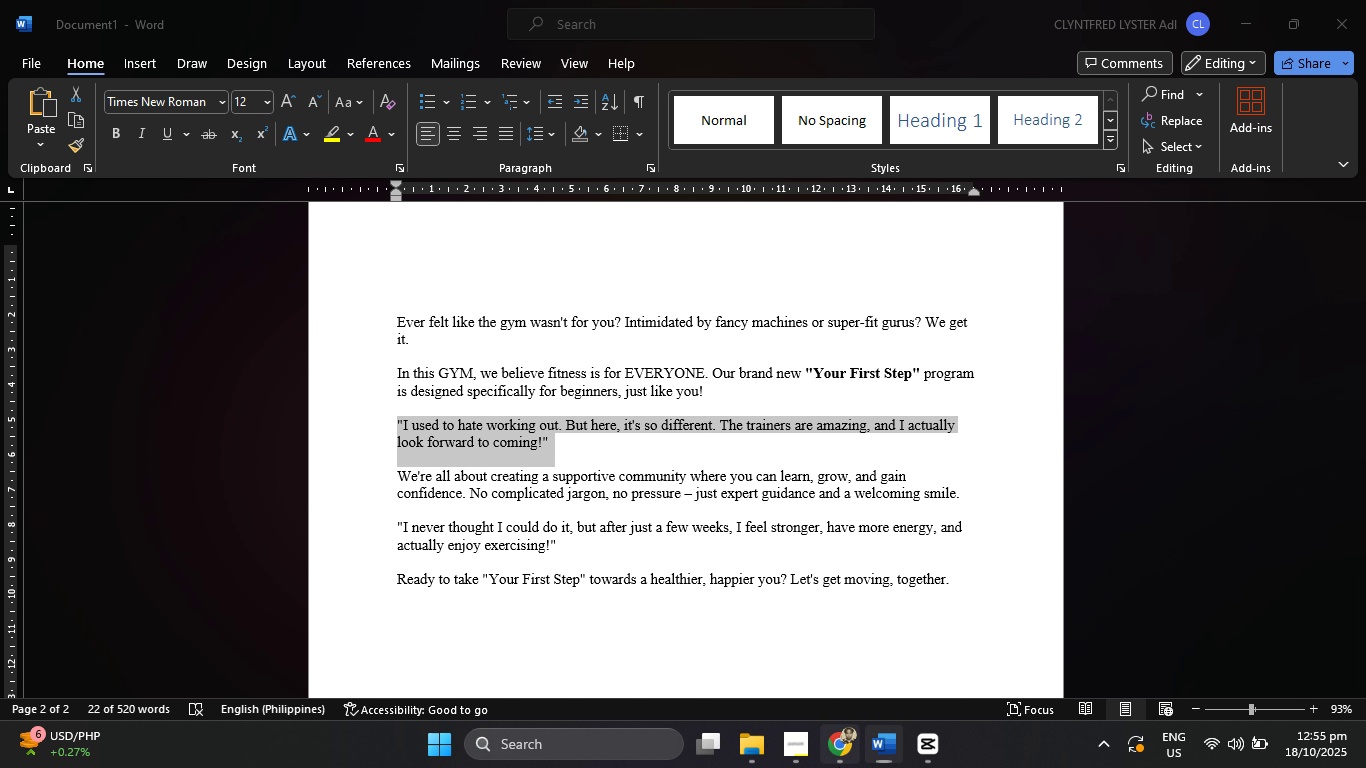 
left_click([839, 767])
 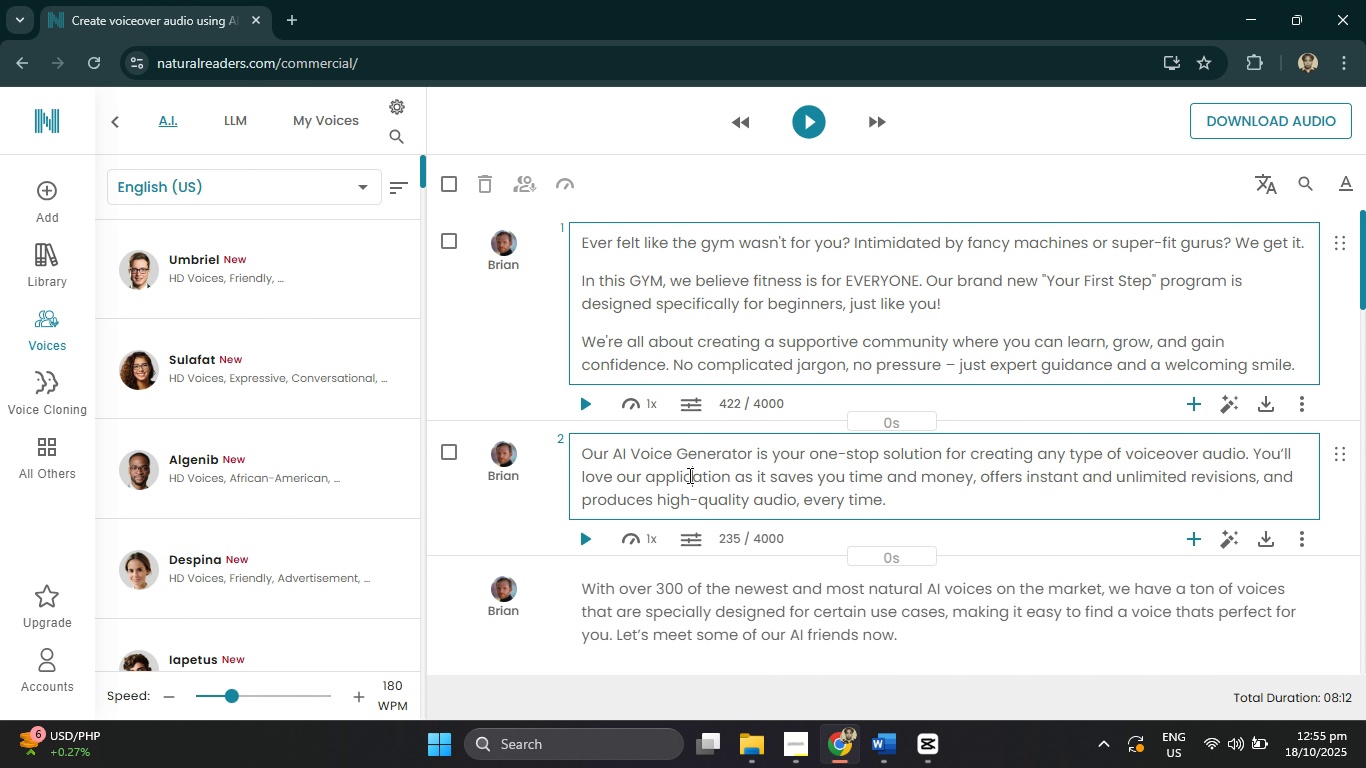 
left_click([688, 475])
 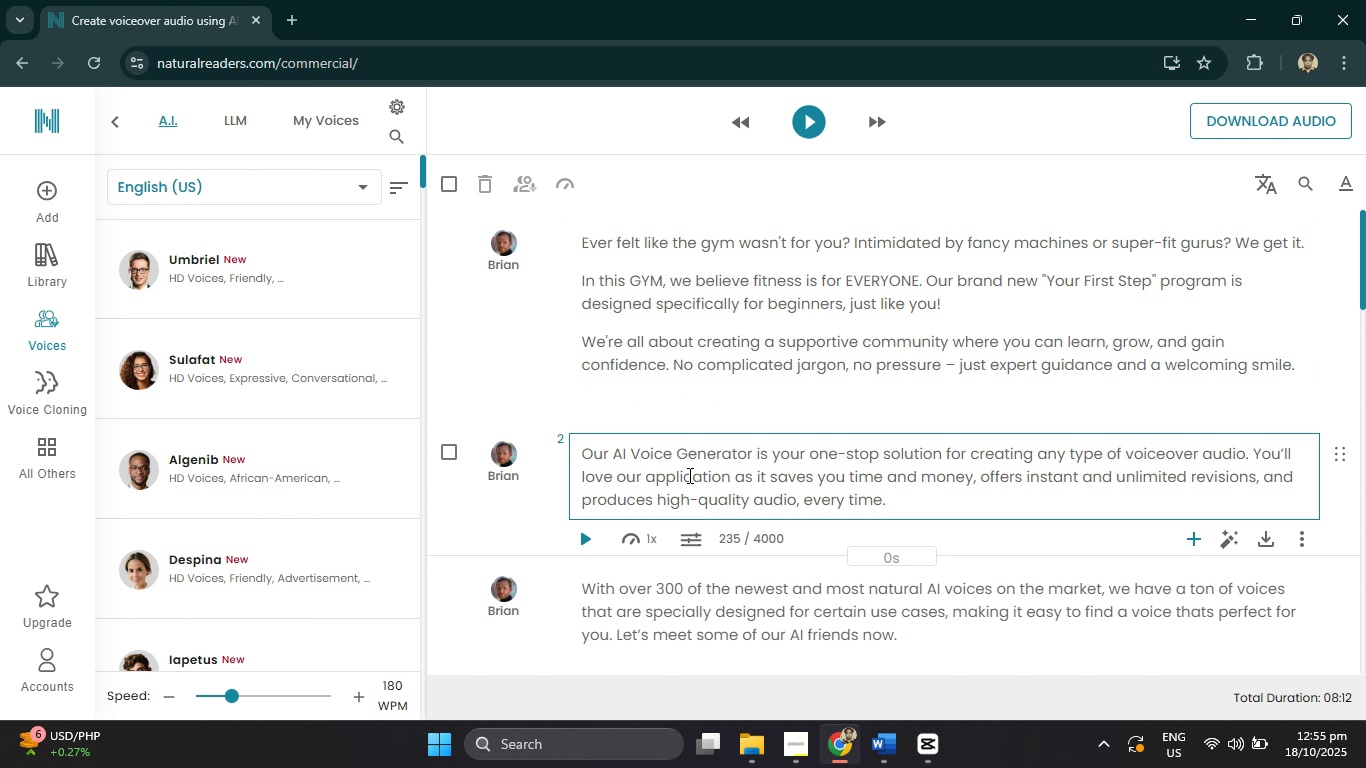 
key(Control+A)
 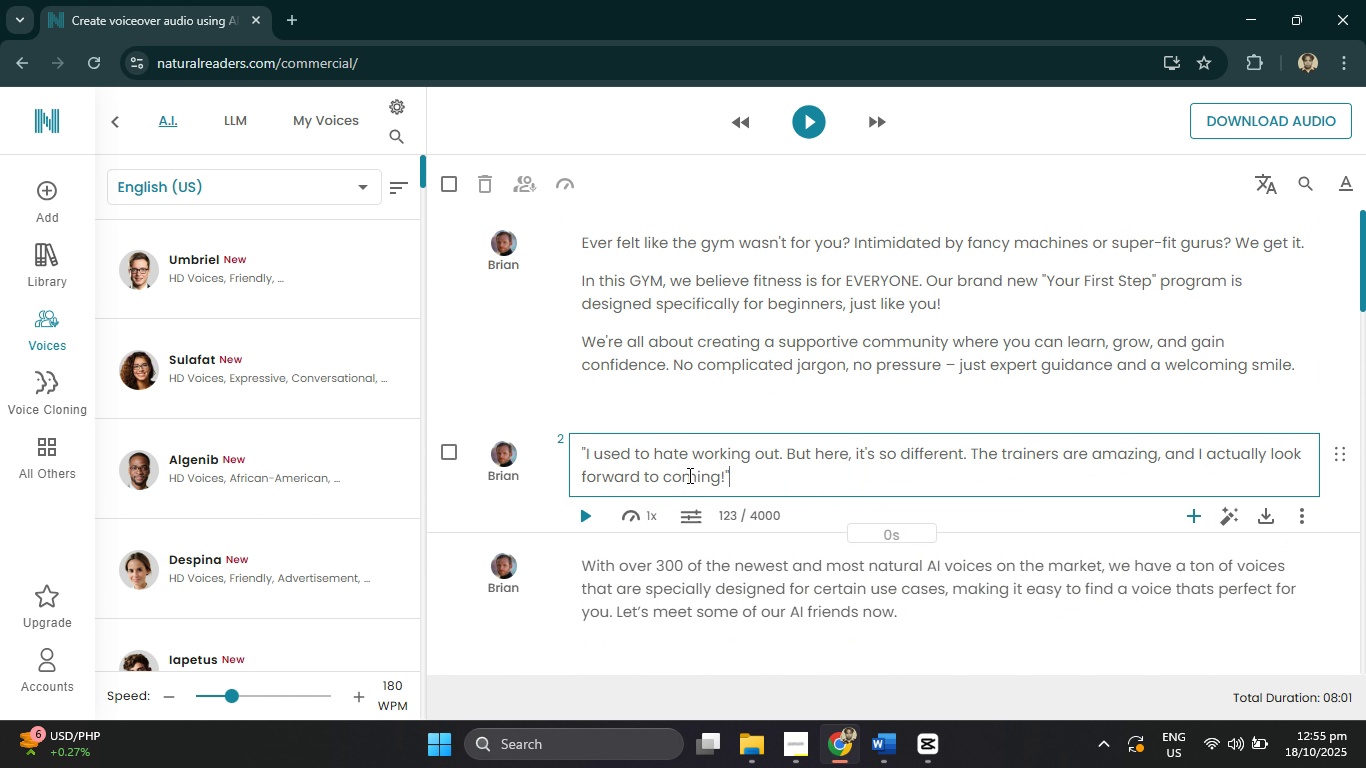 
key(Control+V)
 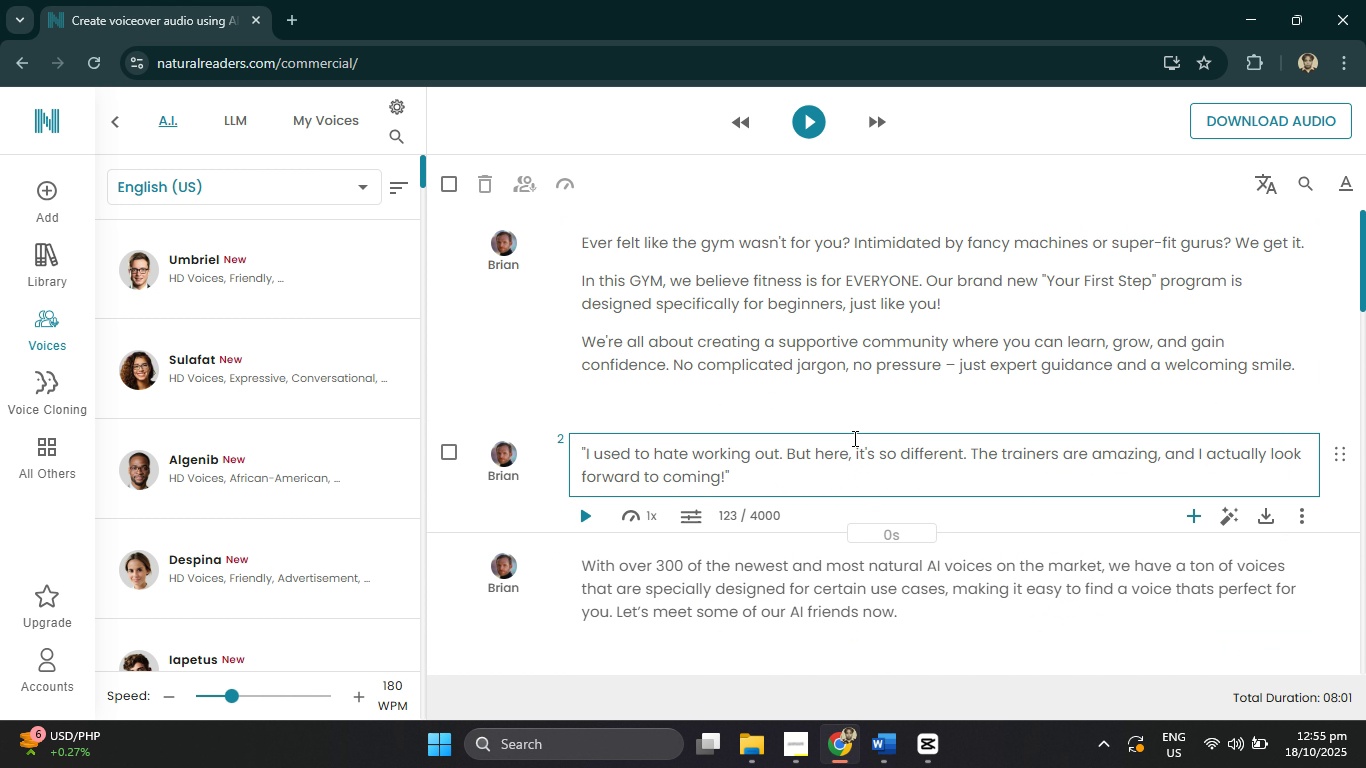 
scroll: coordinate [853, 438], scroll_direction: down, amount: 2.0
 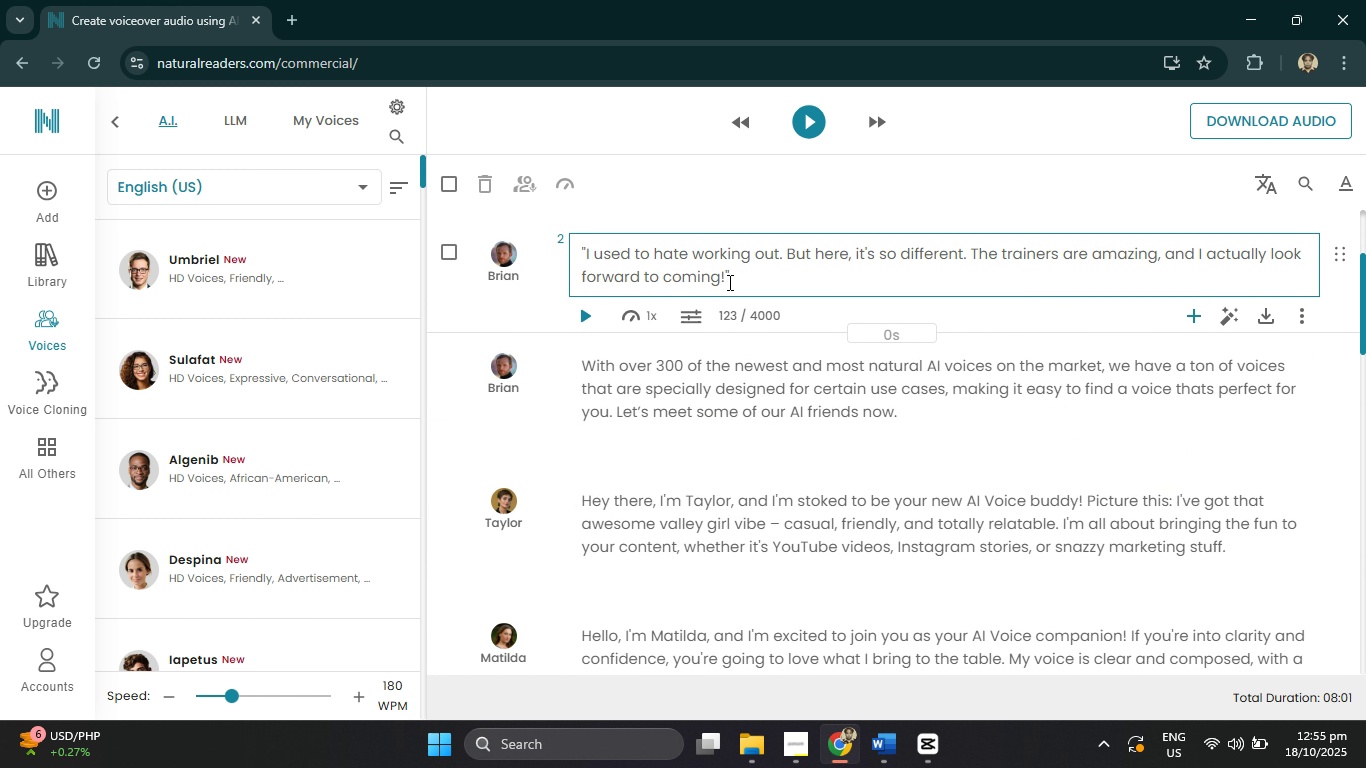 
left_click_drag(start_coordinate=[736, 281], to_coordinate=[574, 243])
 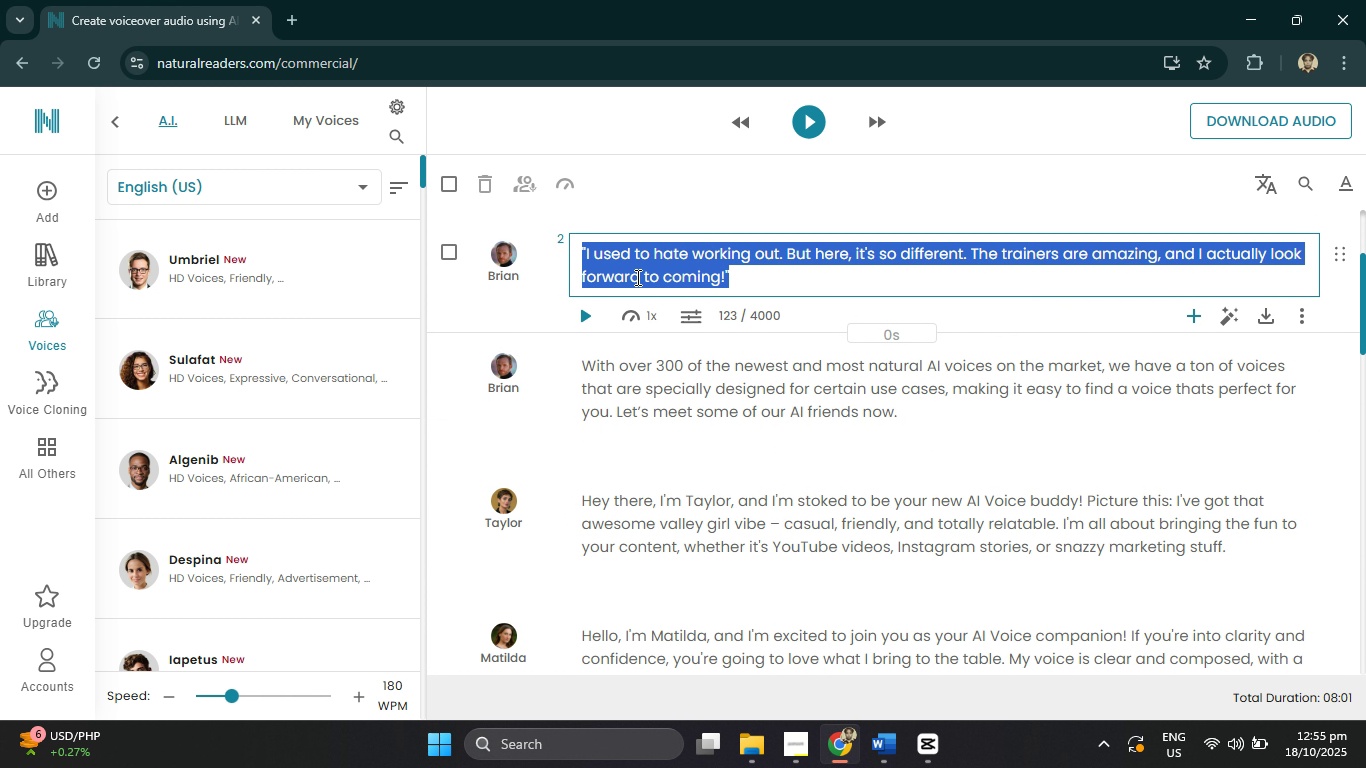 
key(Control+X)
 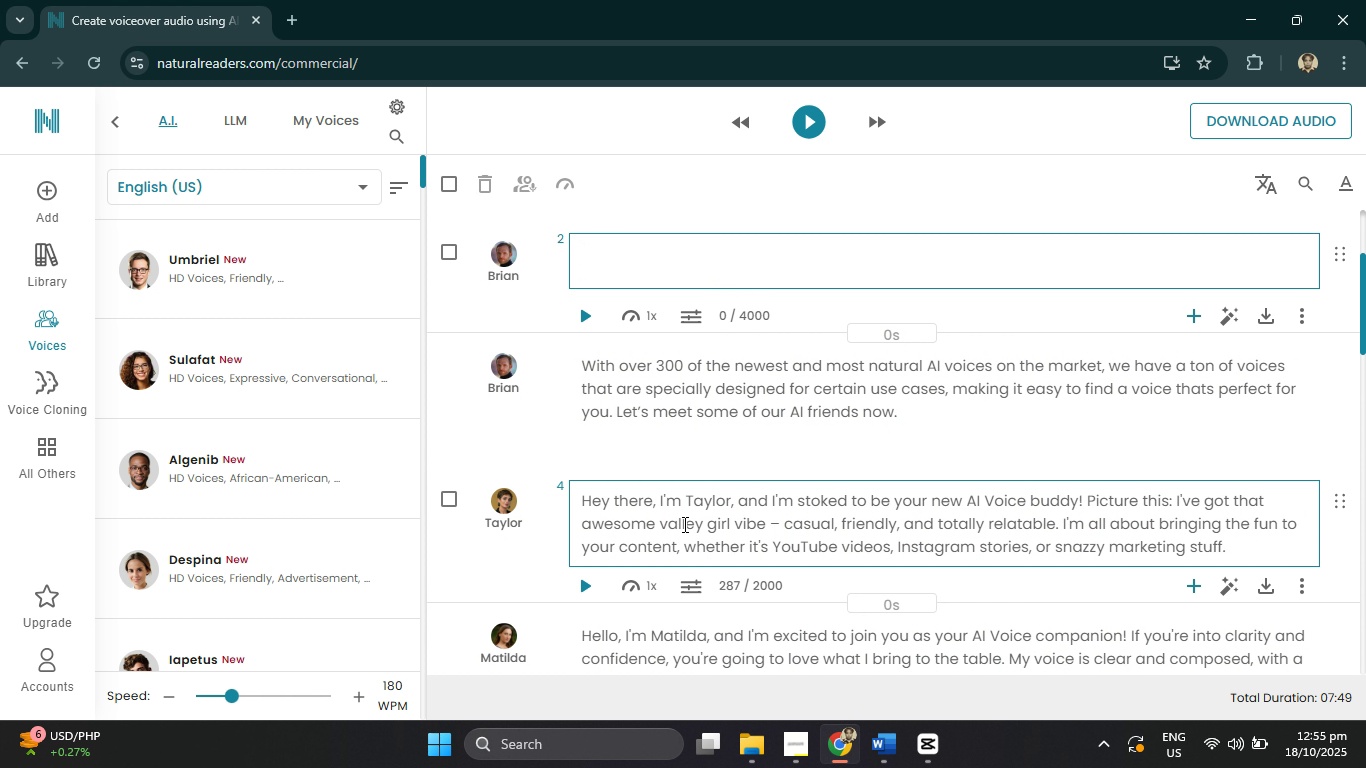 
left_click([683, 524])
 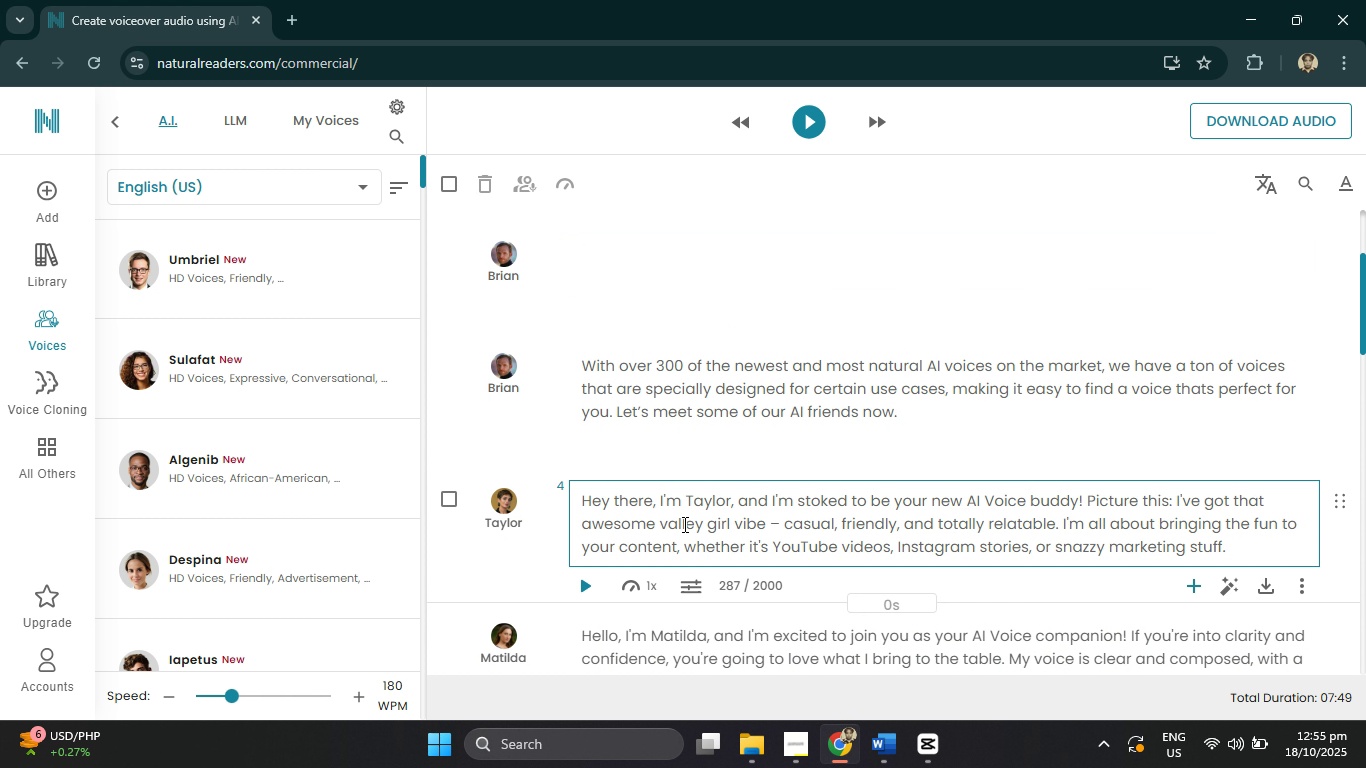 
key(Control+A)
 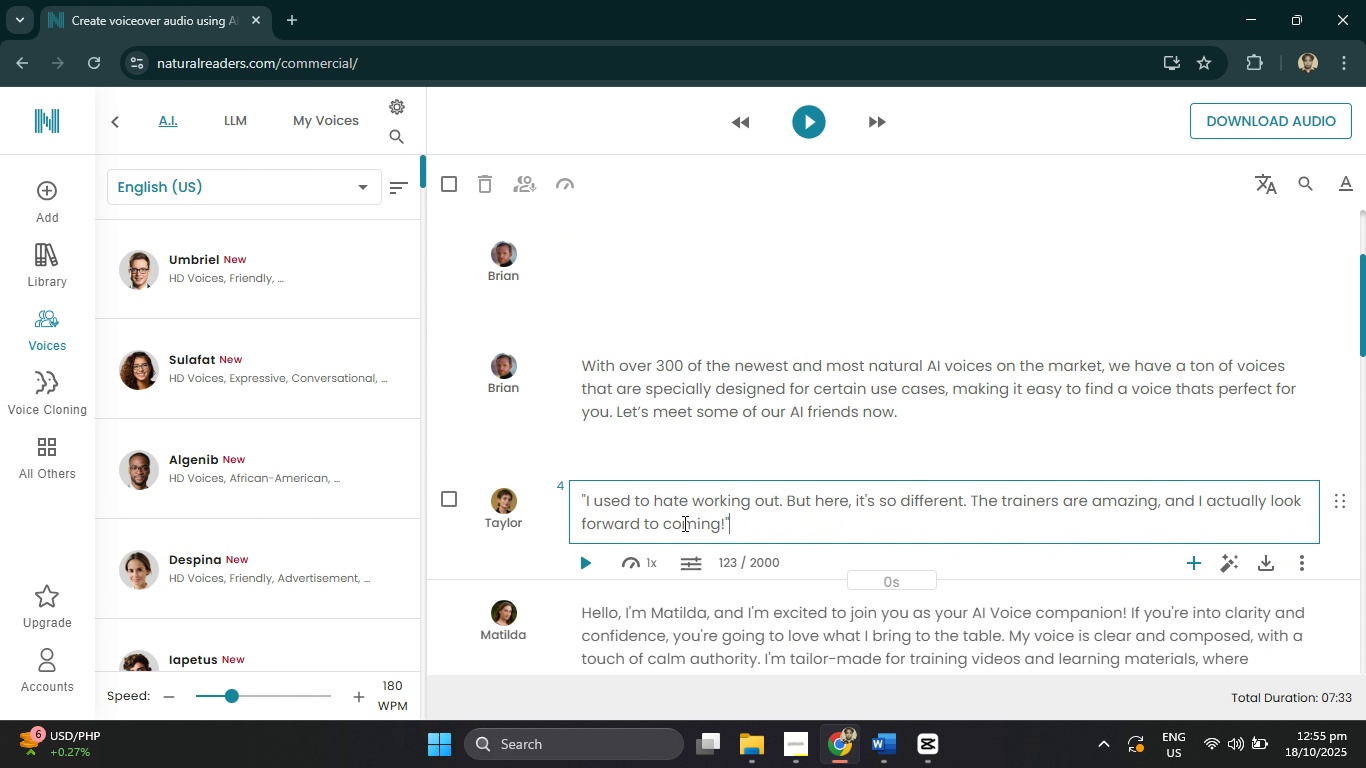 
key(Control+V)
 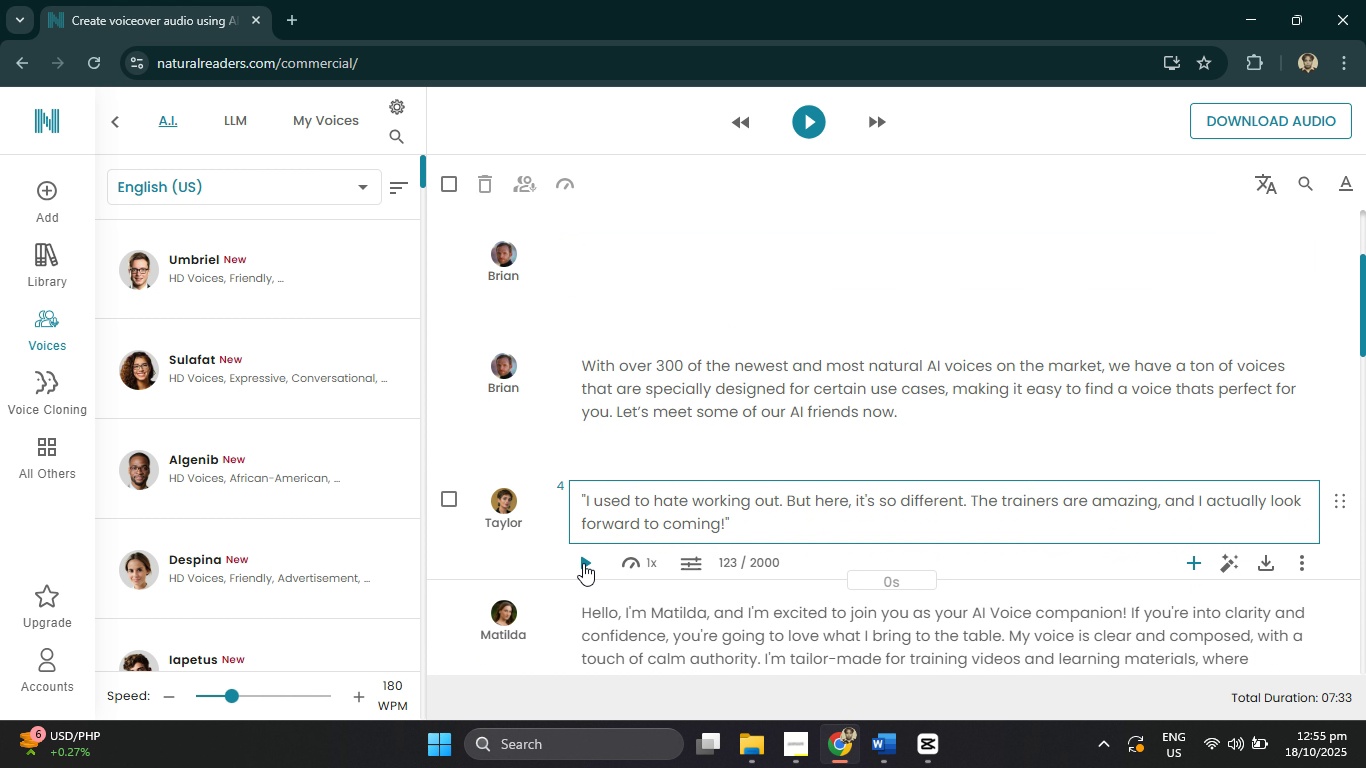 
left_click([583, 563])
 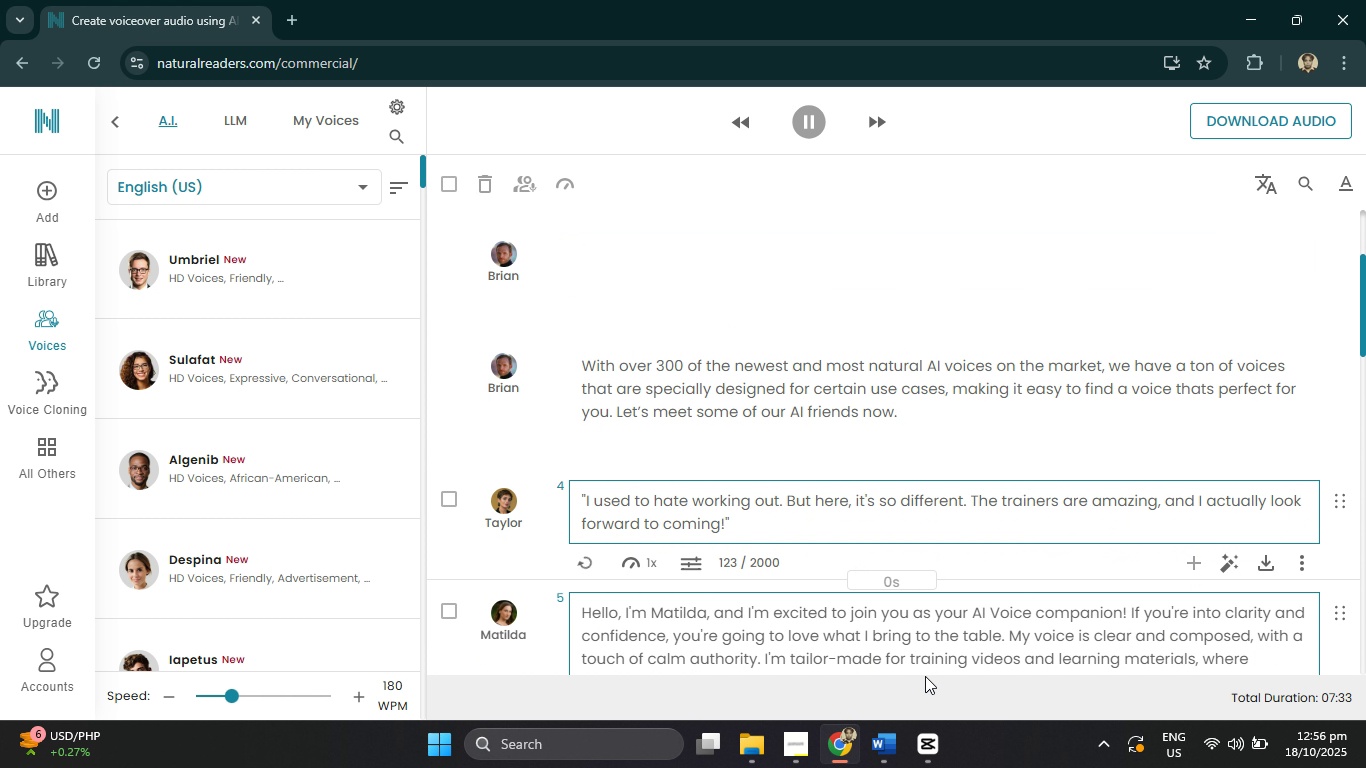 
left_click([927, 754])
 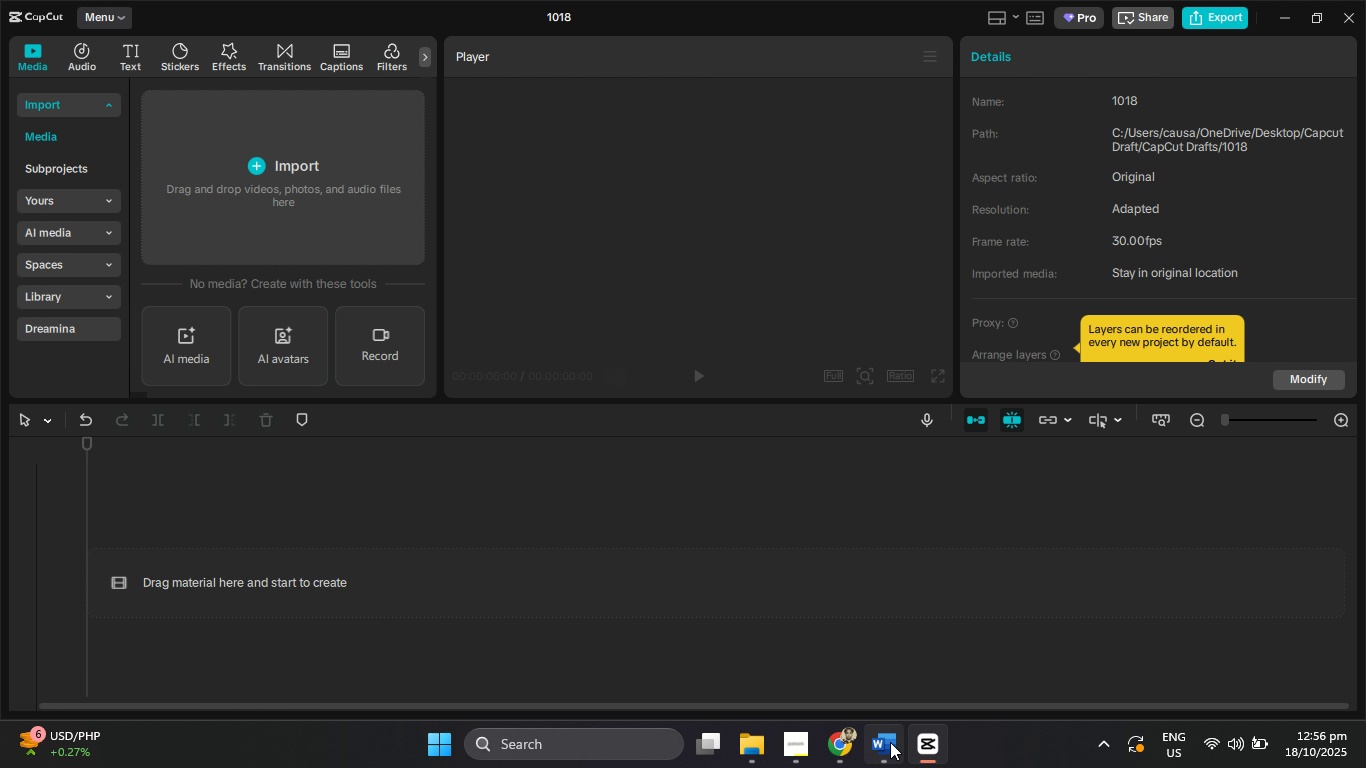 
left_click([890, 742])
 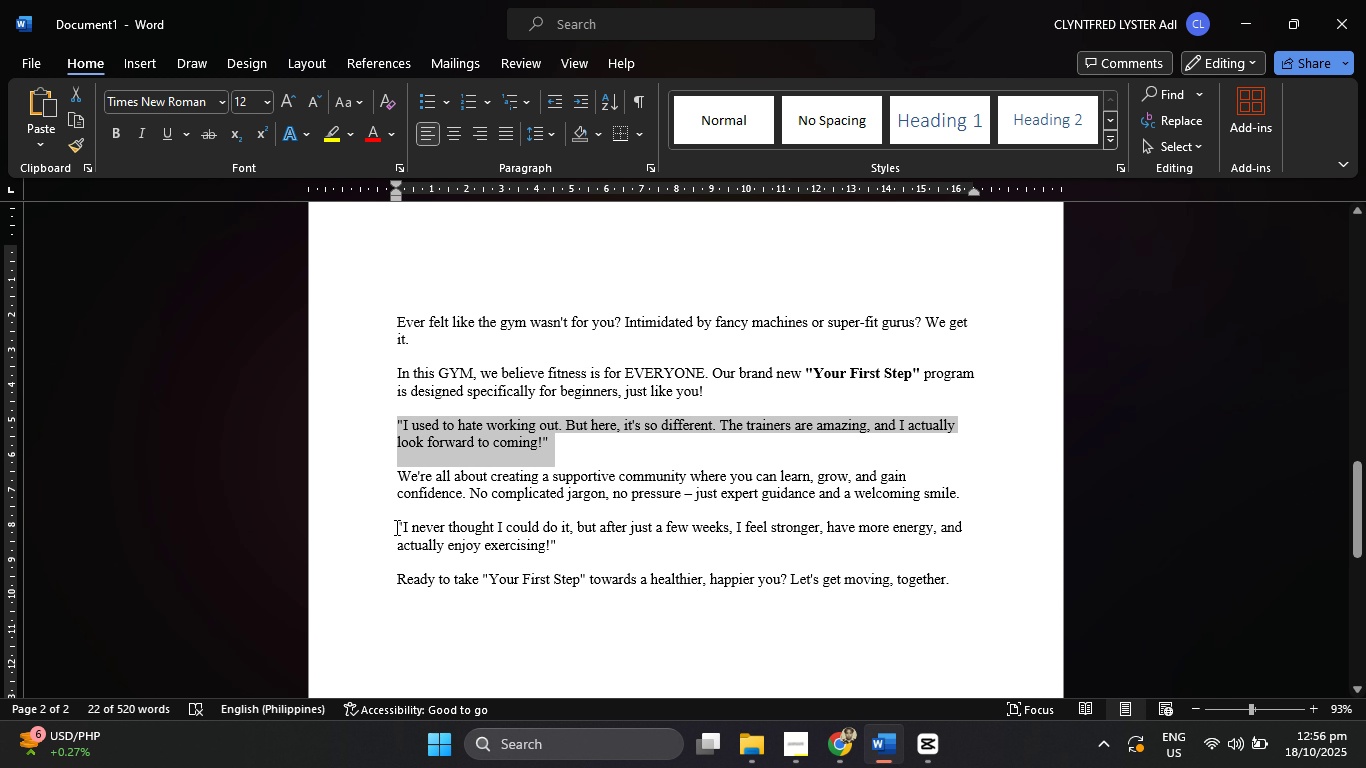 
left_click_drag(start_coordinate=[395, 527], to_coordinate=[603, 544])
 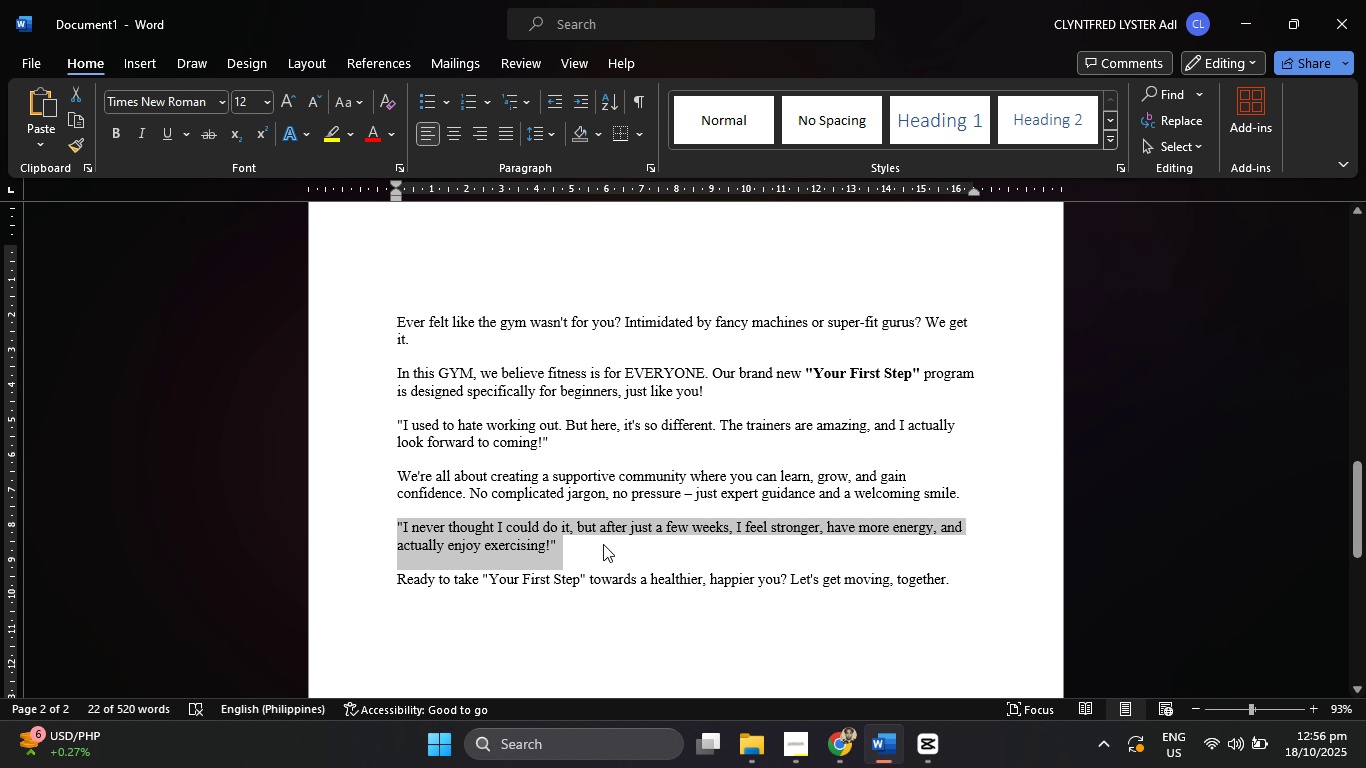 
key(Control+C)
 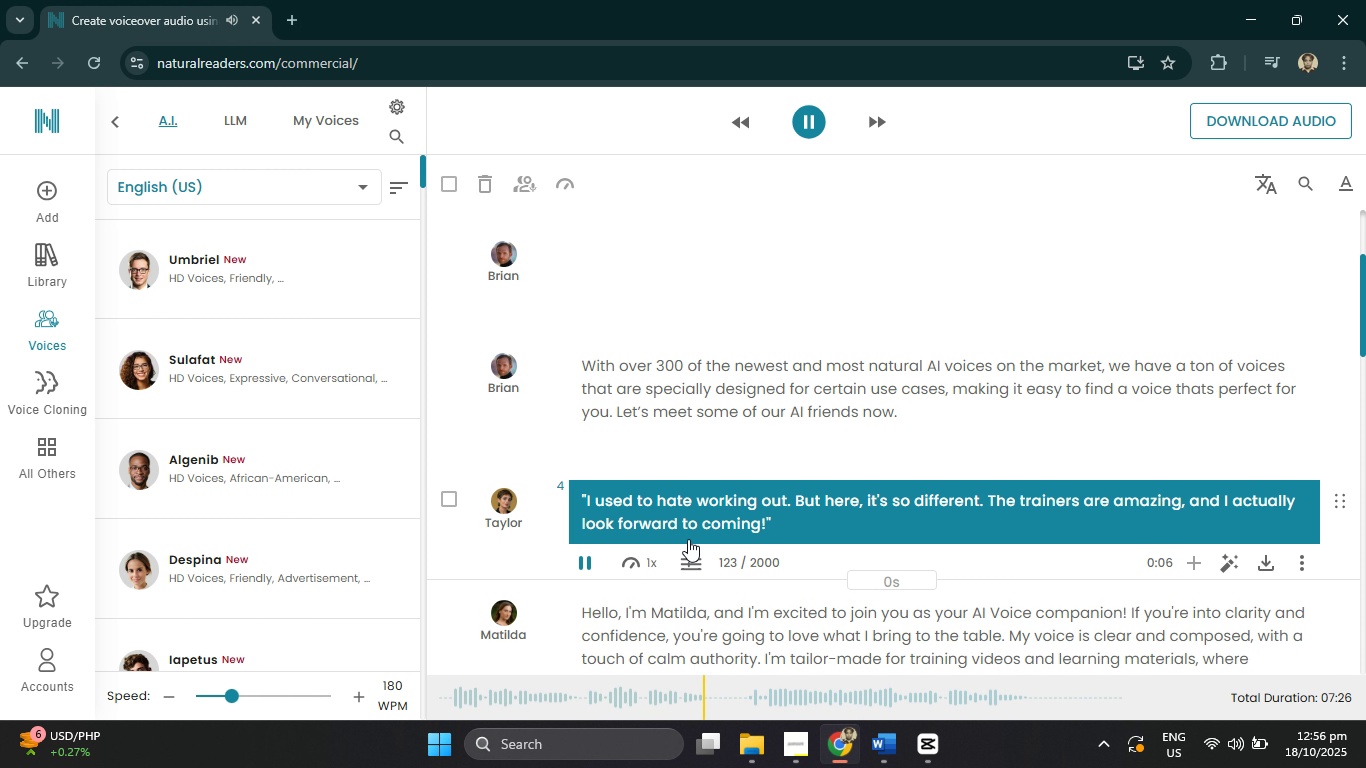 
scroll: coordinate [664, 508], scroll_direction: down, amount: 4.0
 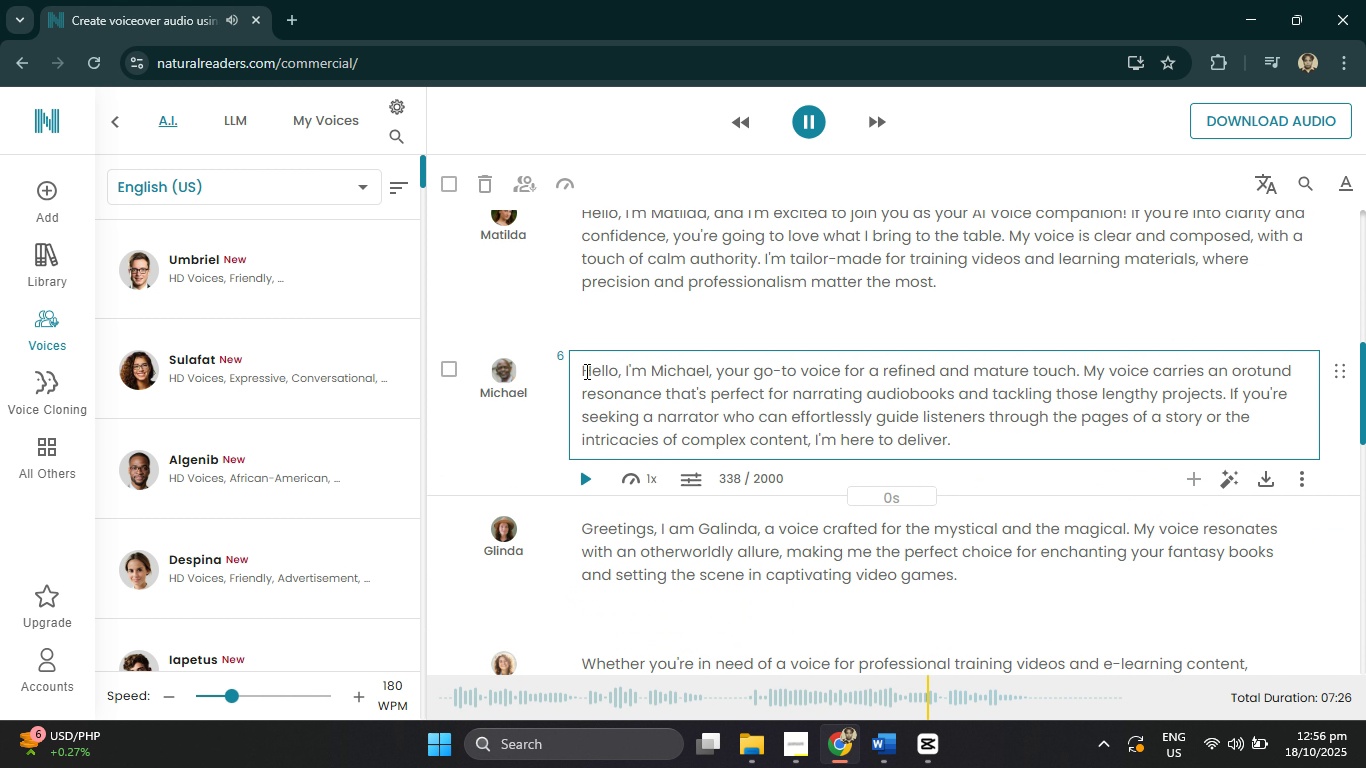 
left_click_drag(start_coordinate=[582, 371], to_coordinate=[1003, 448])
 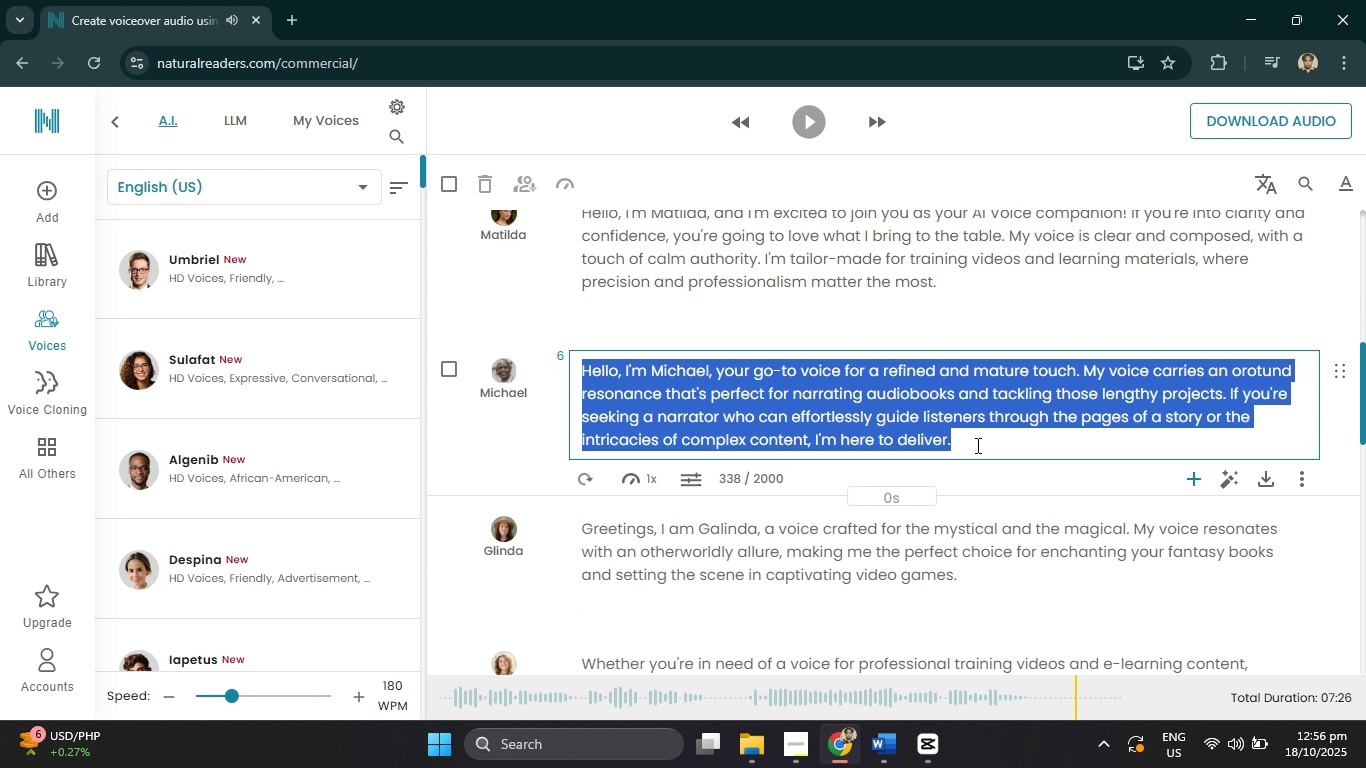 
key(Control+V)
 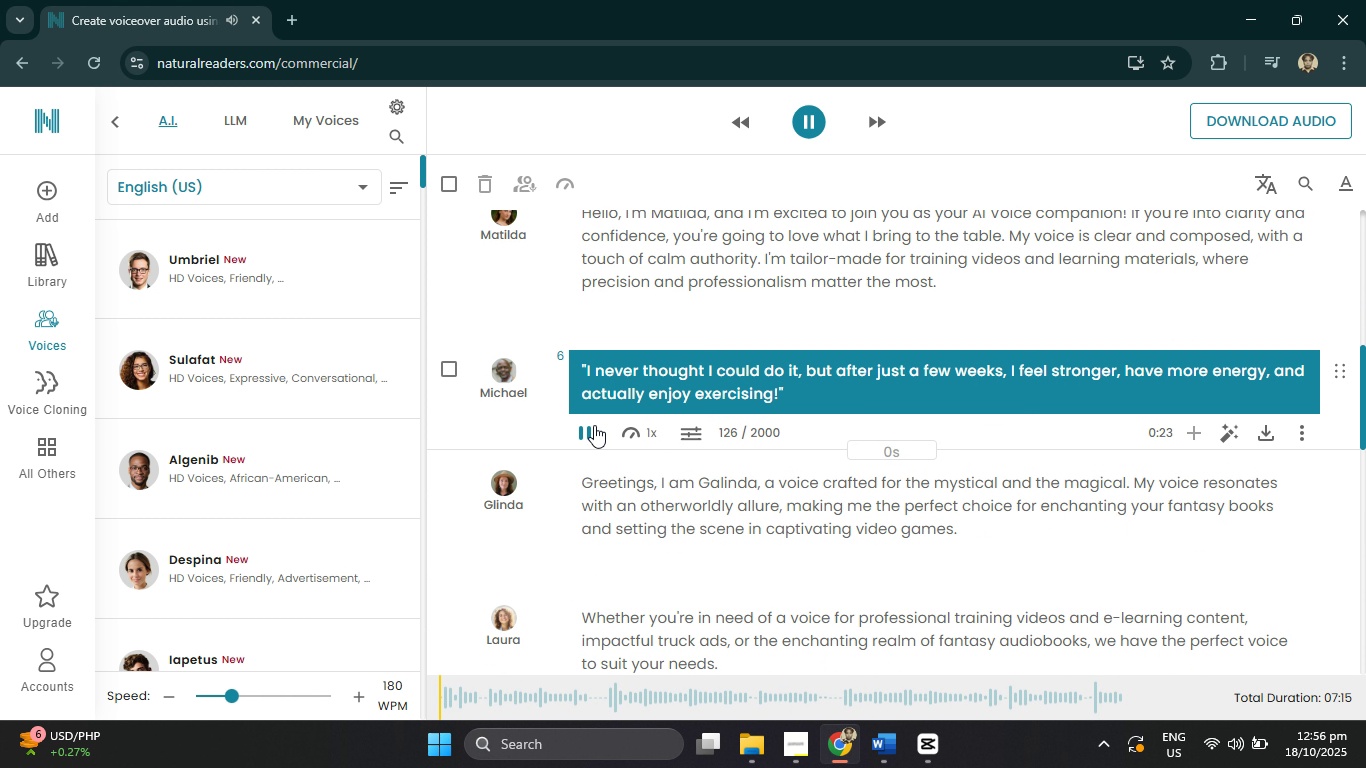 
scroll: coordinate [756, 407], scroll_direction: up, amount: 2.0
 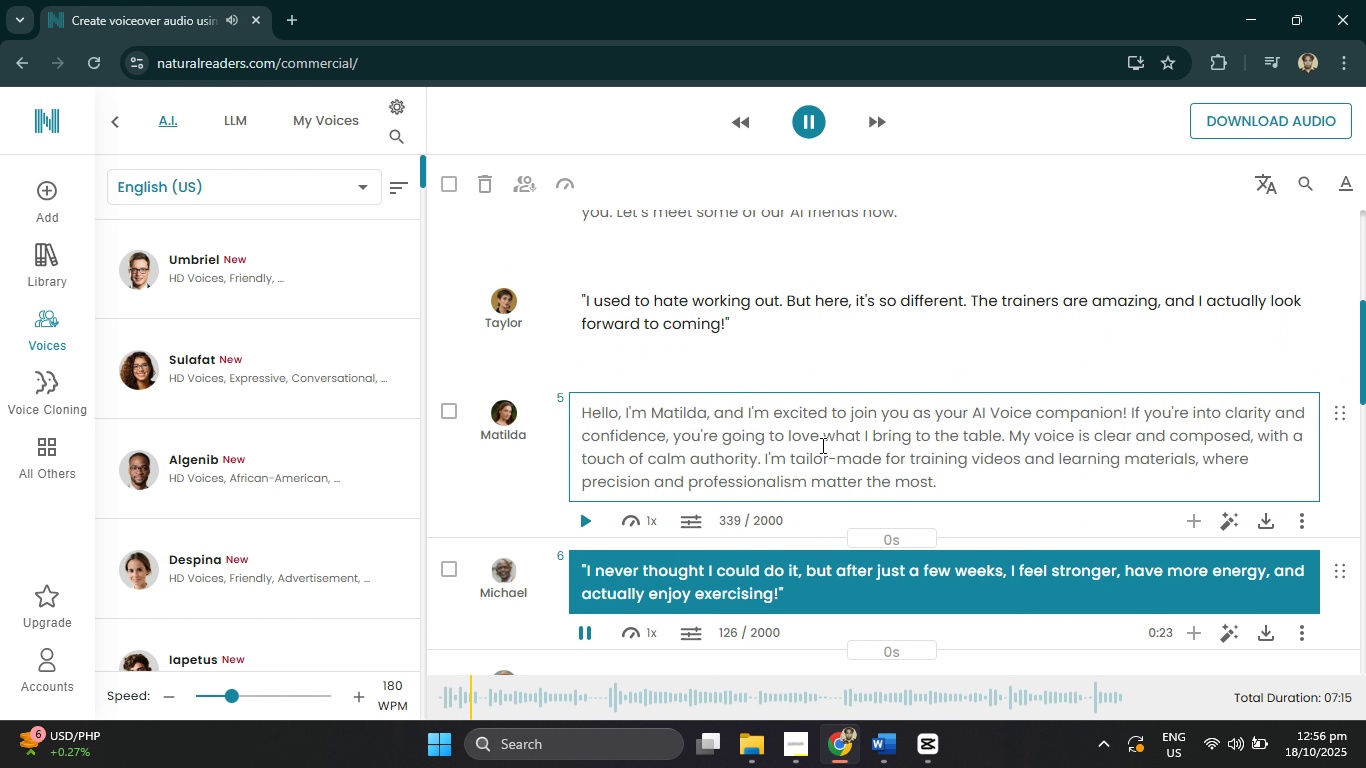 
scroll: coordinate [744, 562], scroll_direction: down, amount: 1.0
 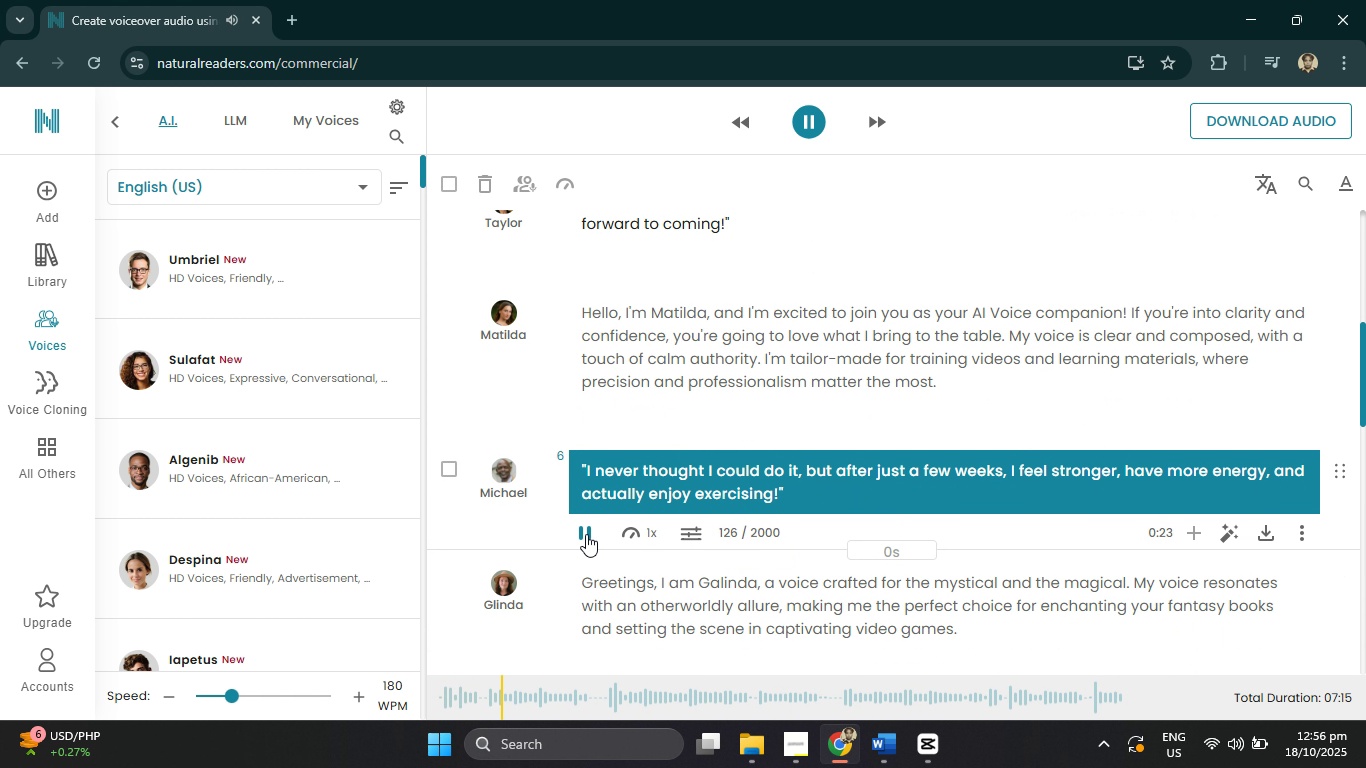 
left_click([585, 534])
 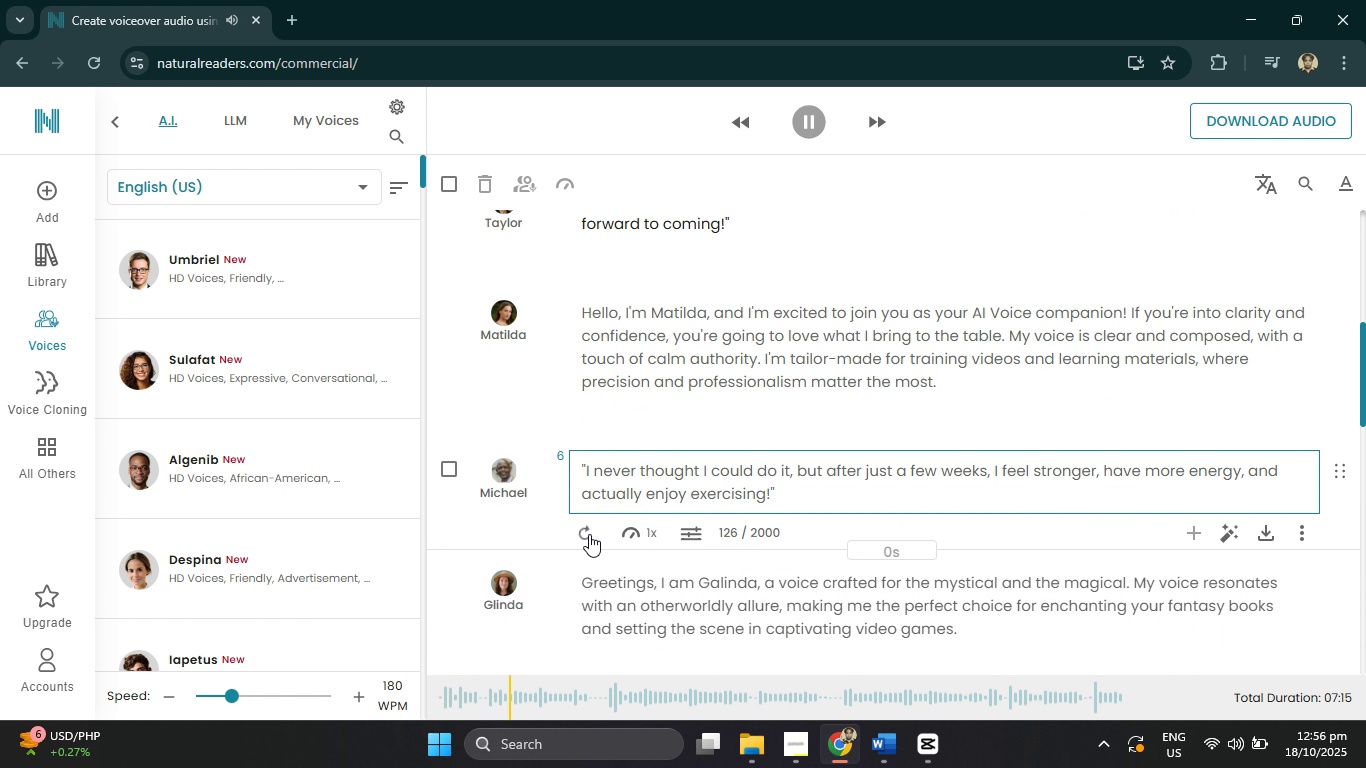 
left_click([589, 534])
 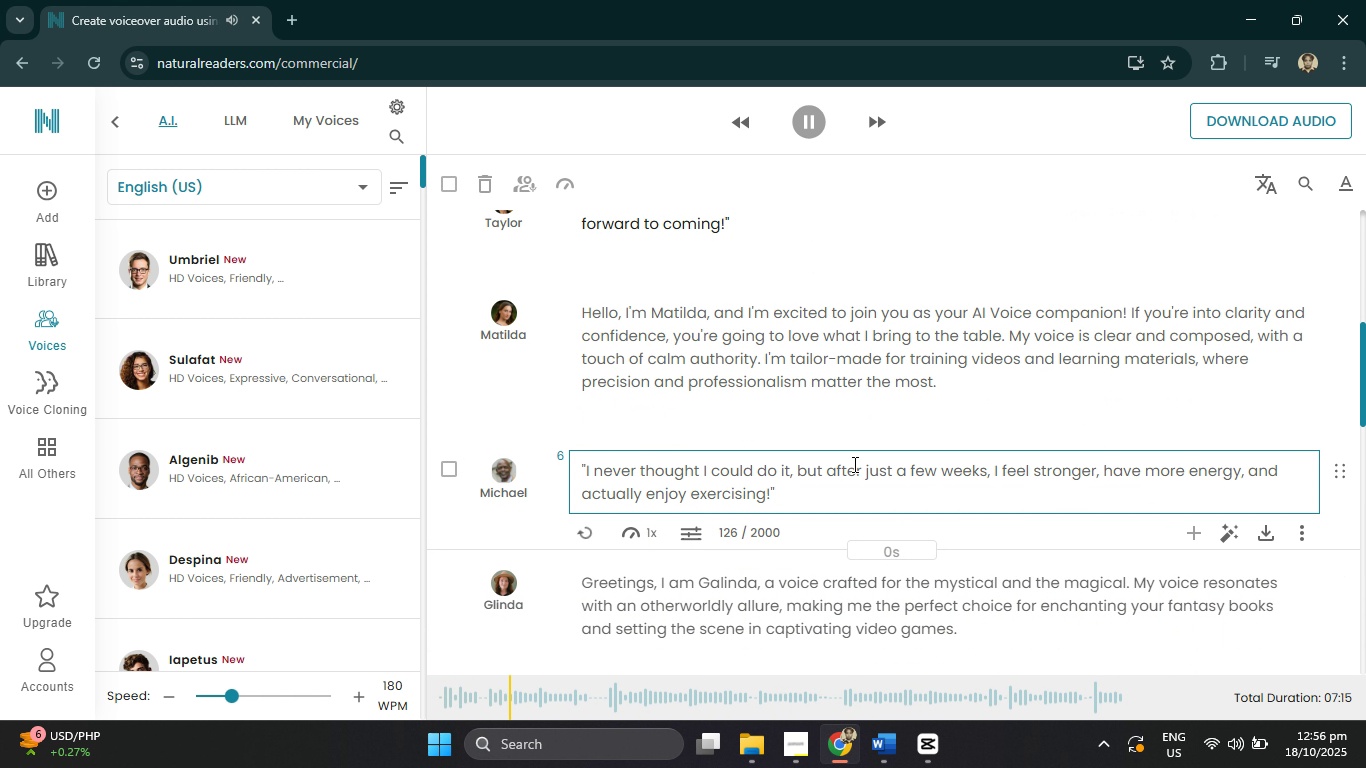 
scroll: coordinate [853, 464], scroll_direction: up, amount: 3.0
 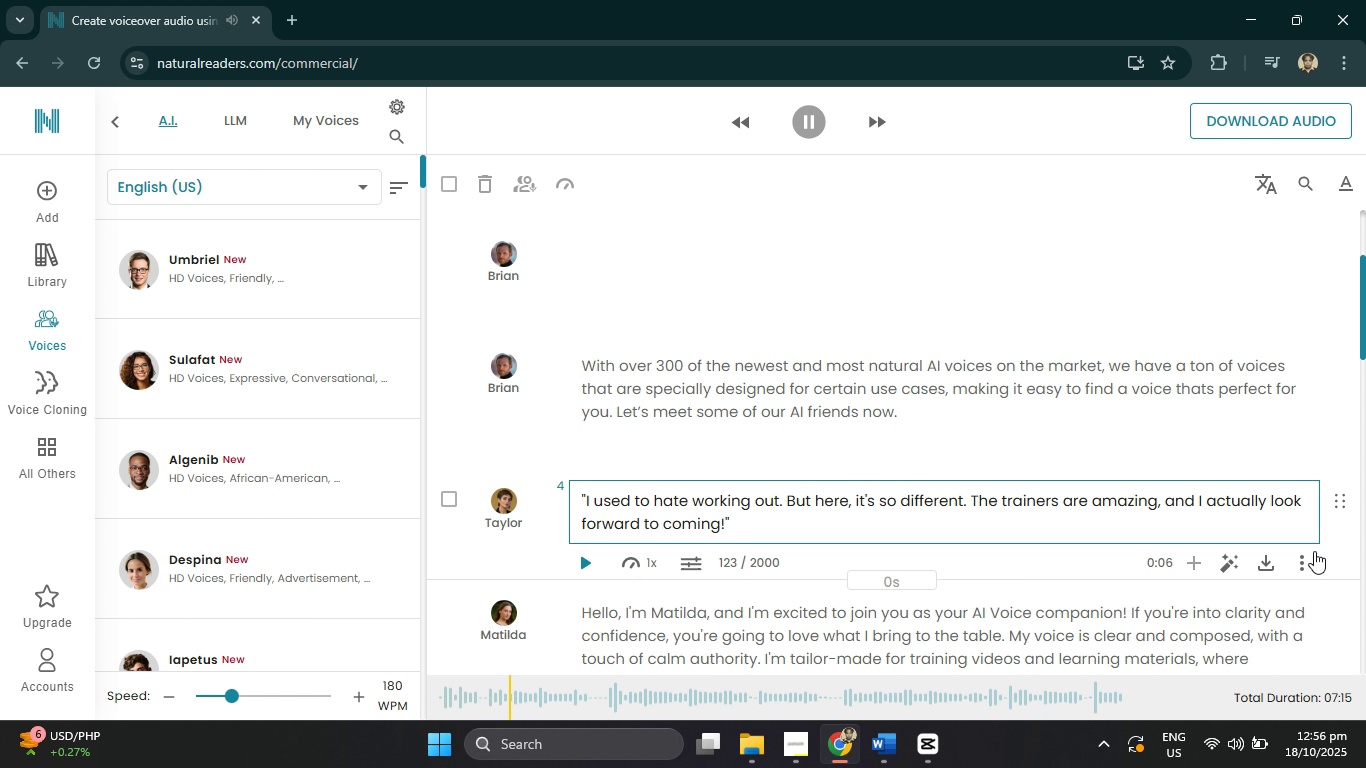 
left_click([1274, 561])
 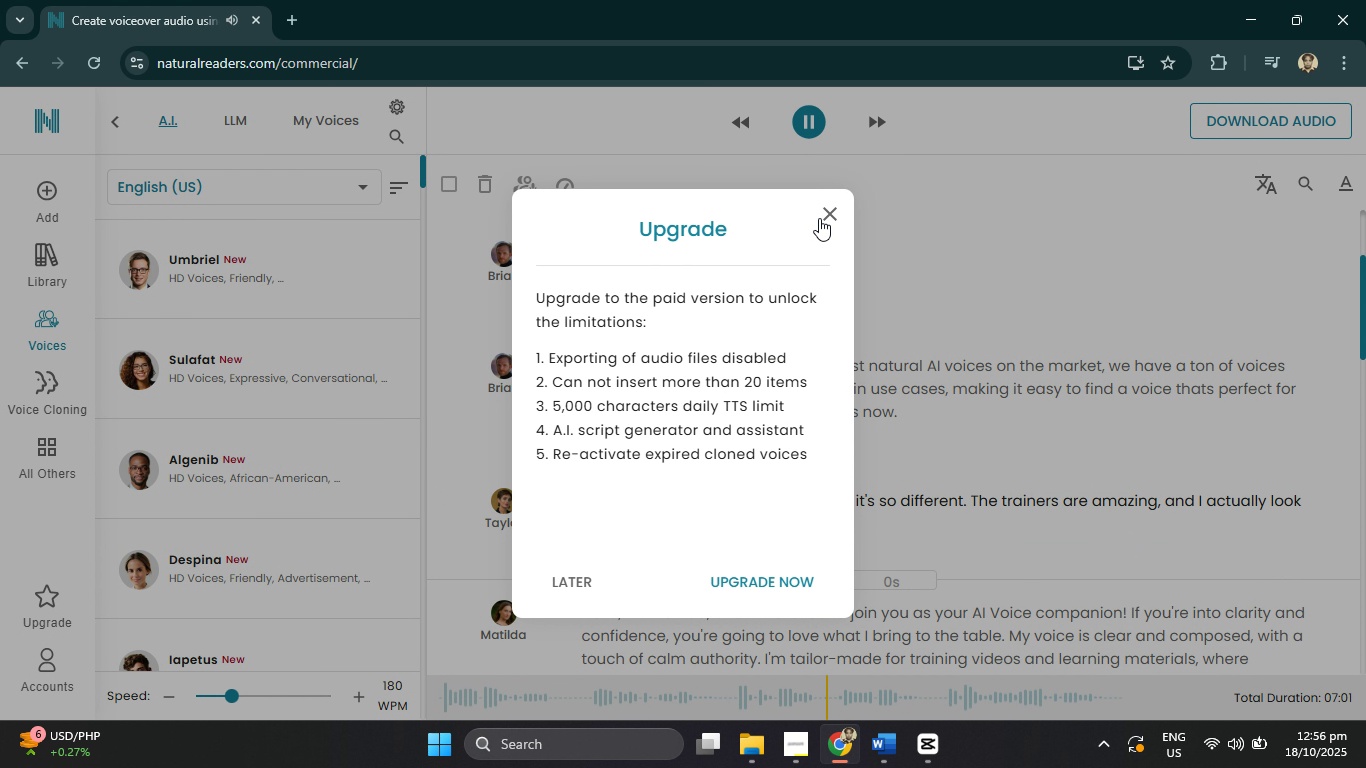 
wait(7.72)
 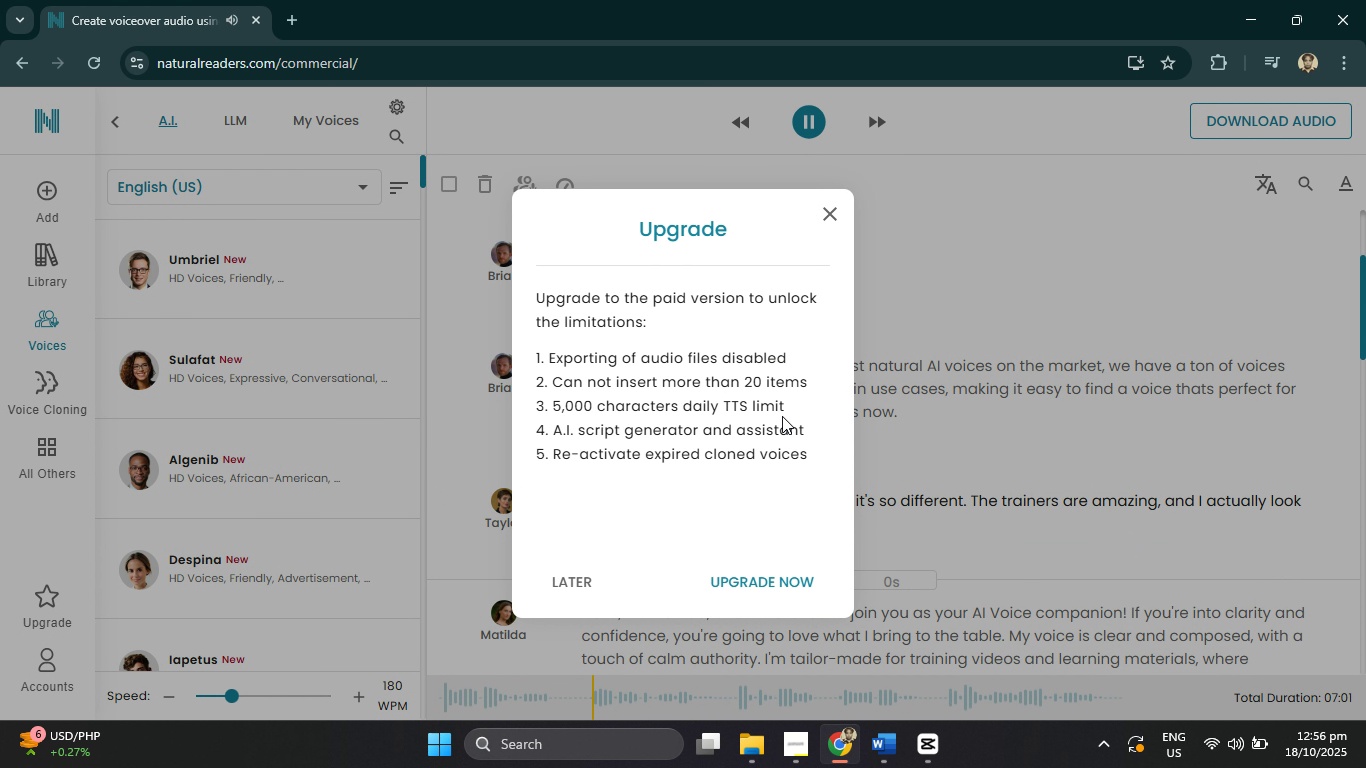 
left_click([822, 219])
 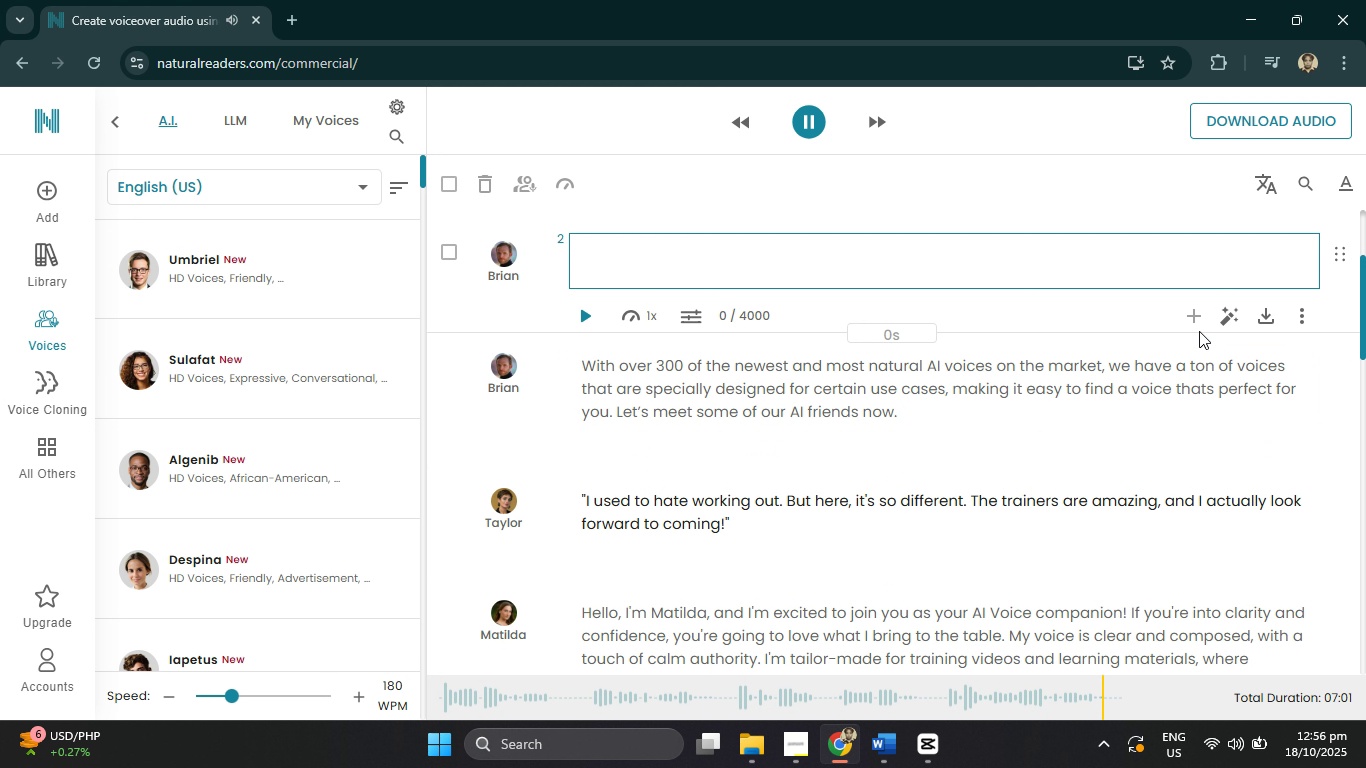 
scroll: coordinate [815, 340], scroll_direction: up, amount: 4.0
 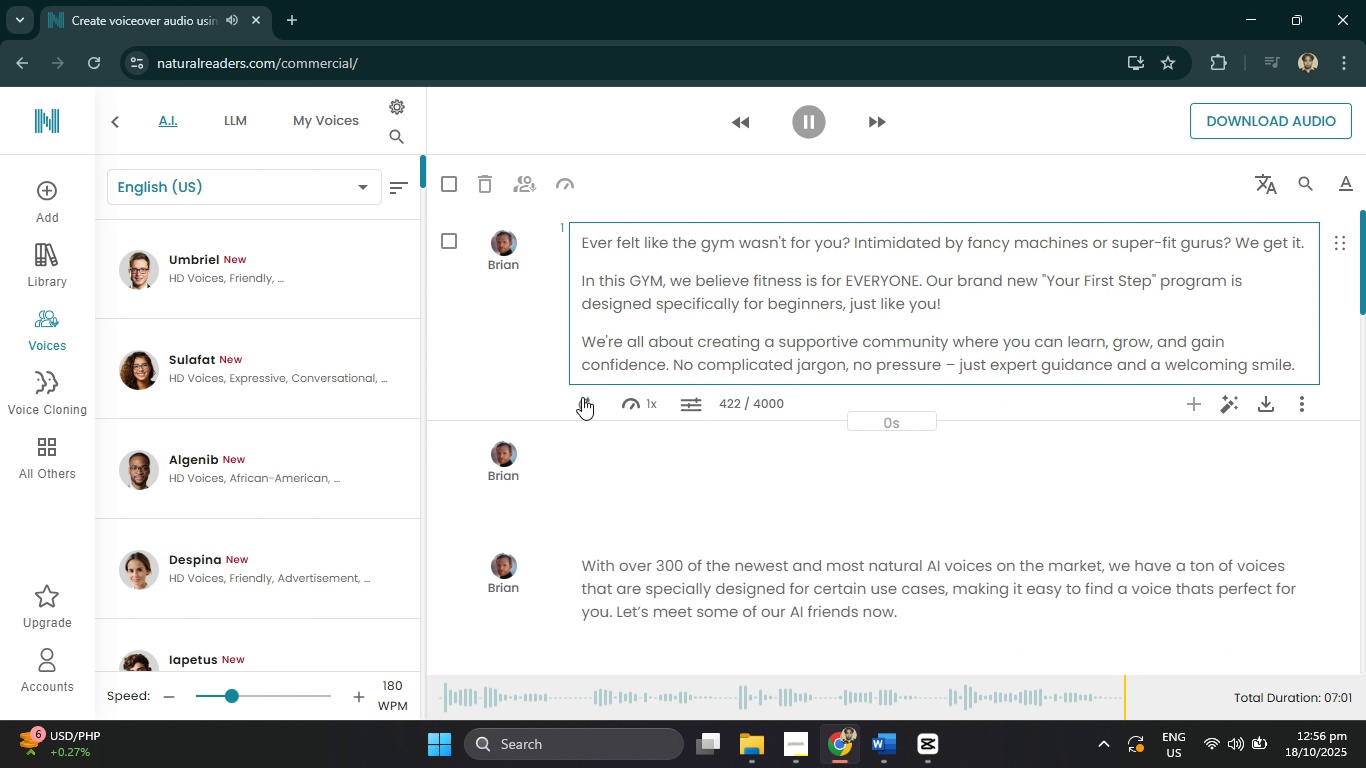 
left_click([581, 395])
 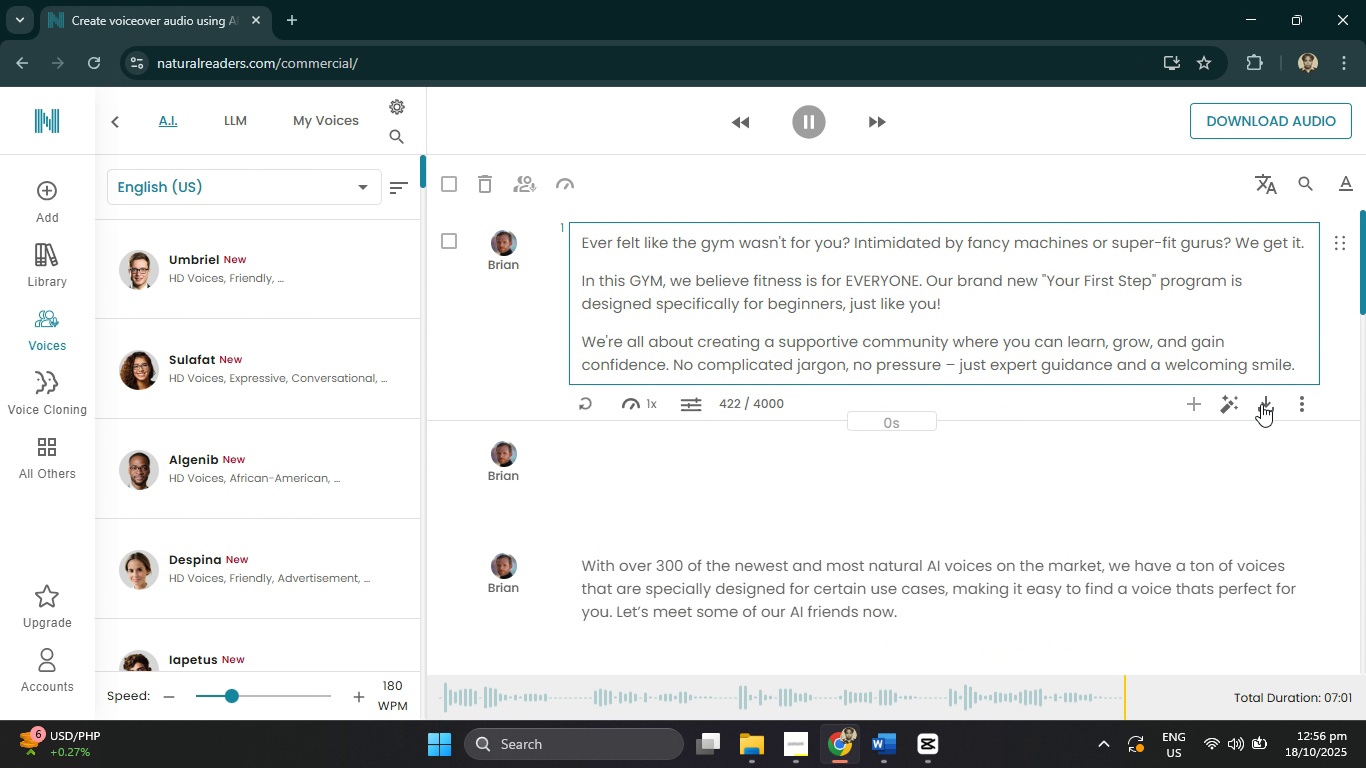 
left_click([1293, 404])
 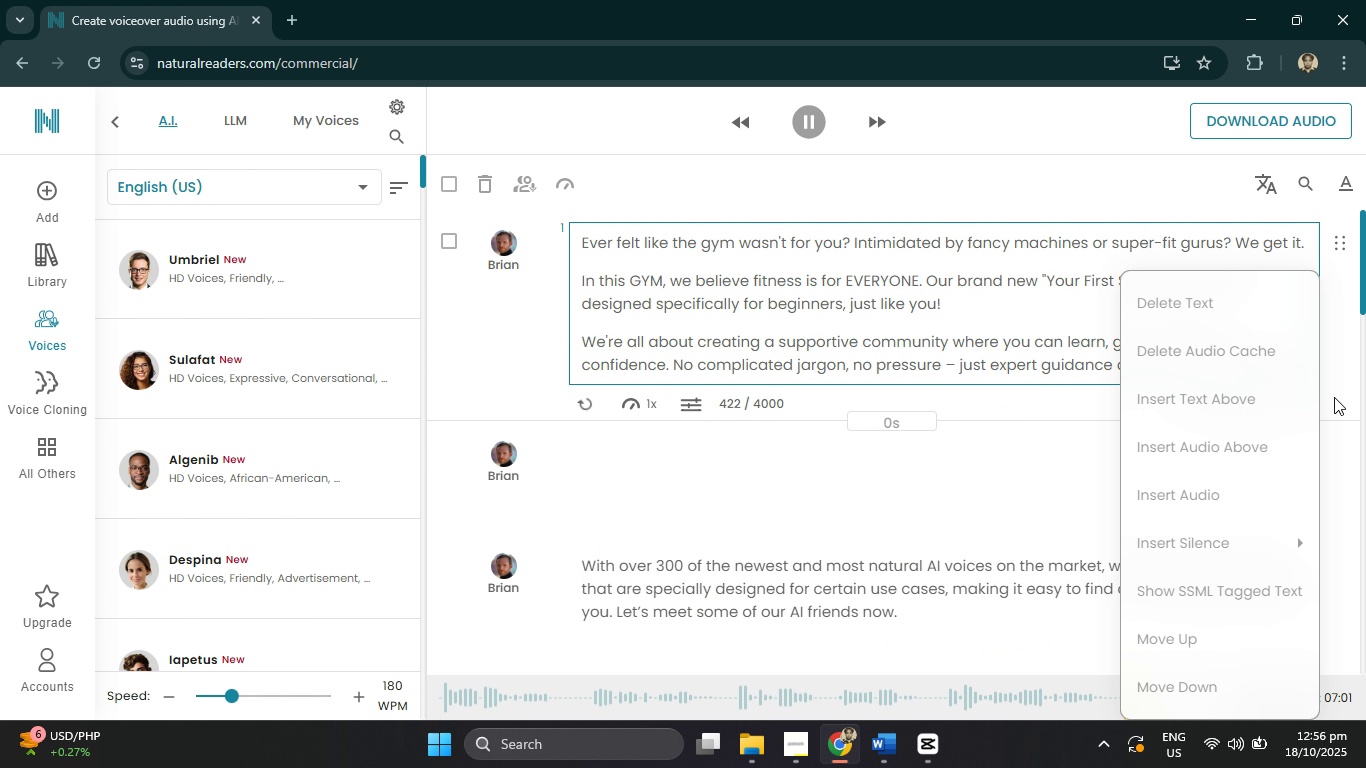 
left_click([1335, 397])
 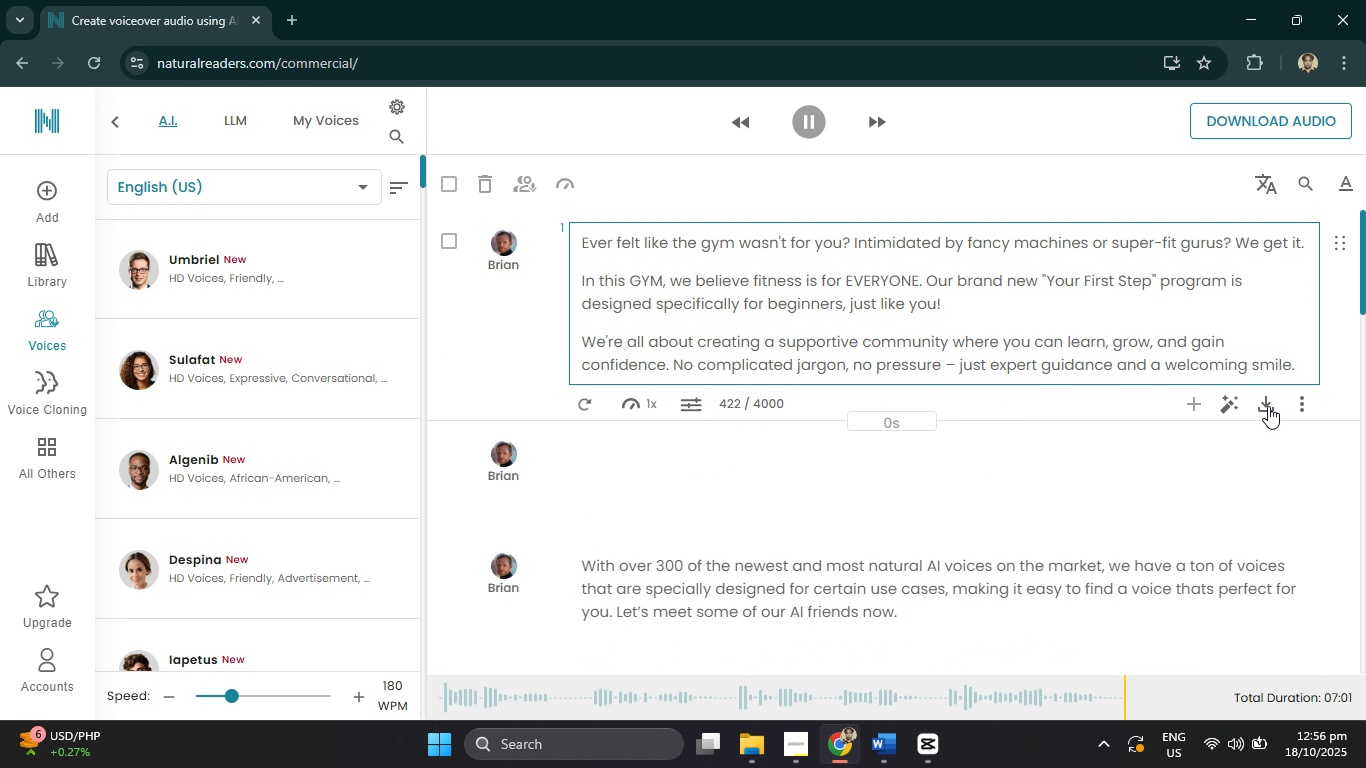 
left_click([1268, 406])
 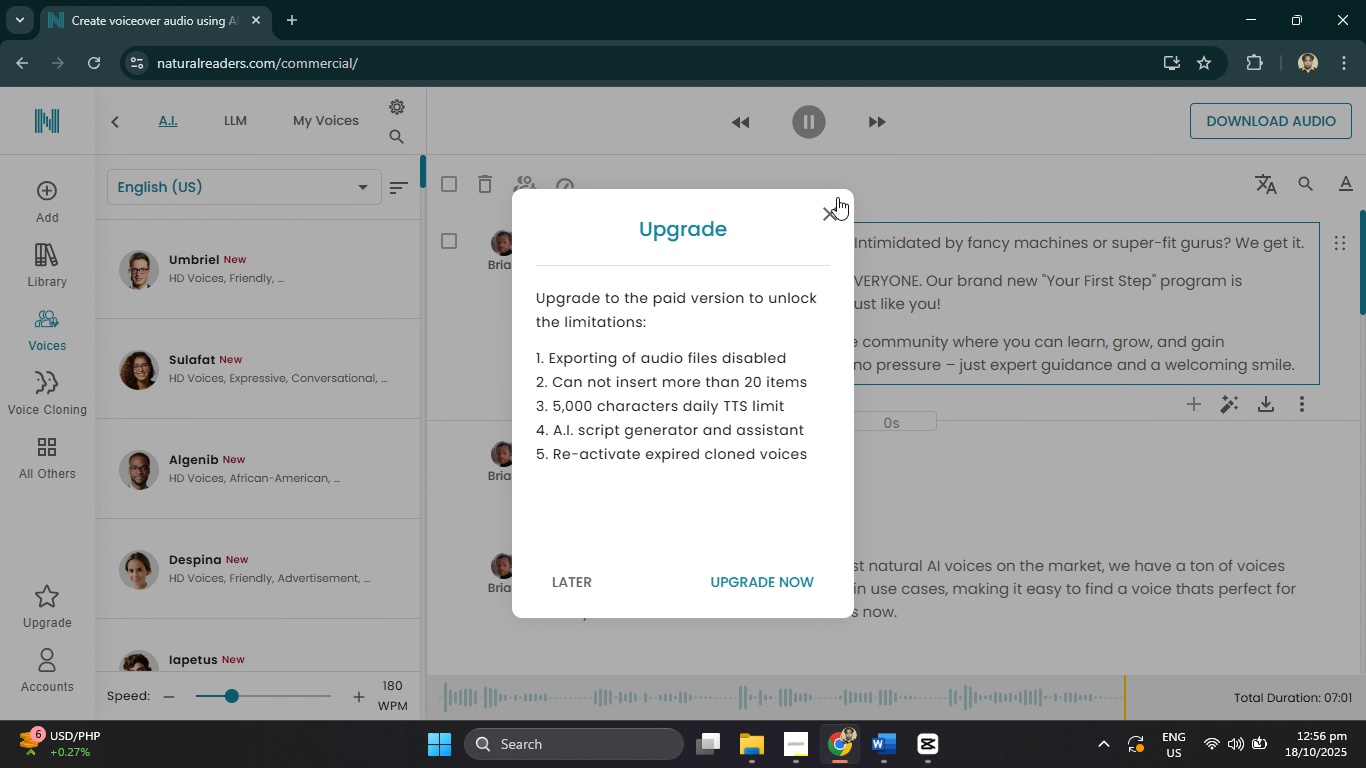 
left_click([807, 203])
 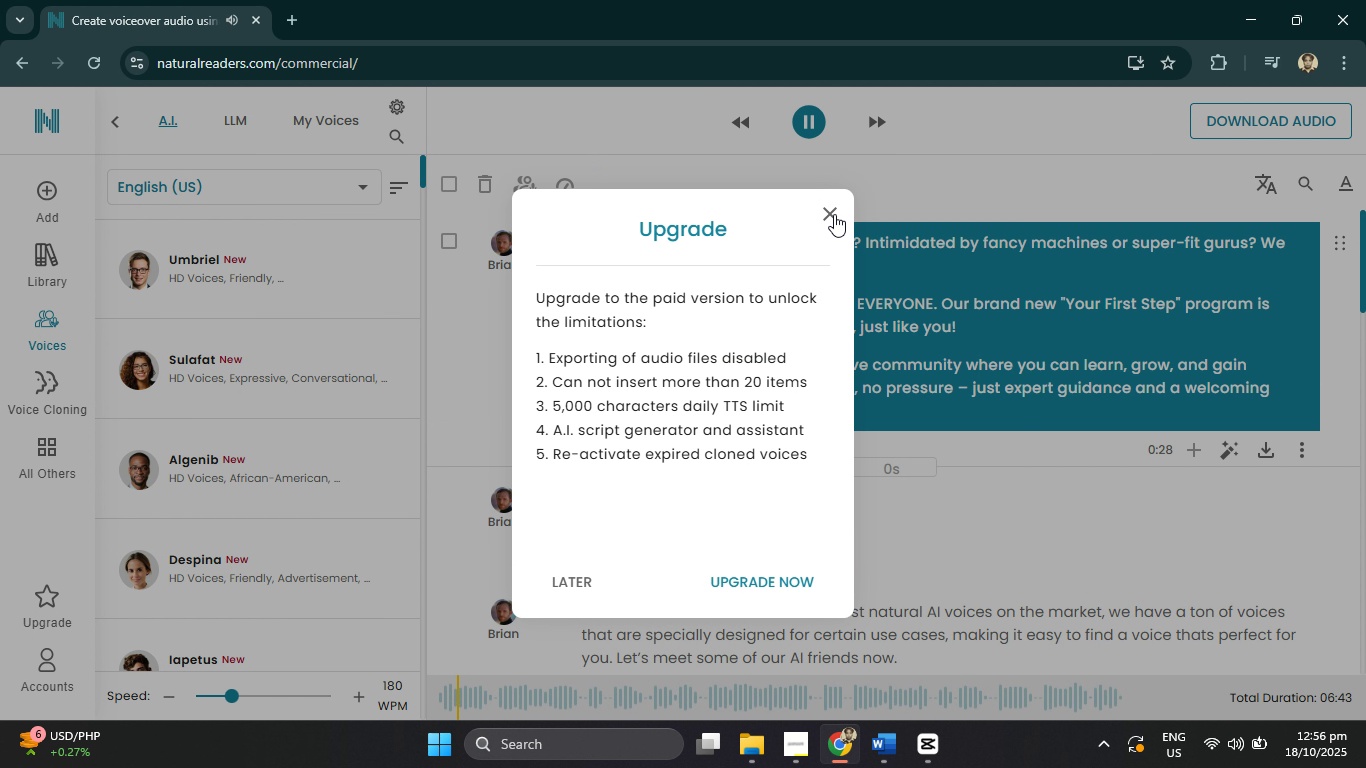 
left_click([830, 219])
 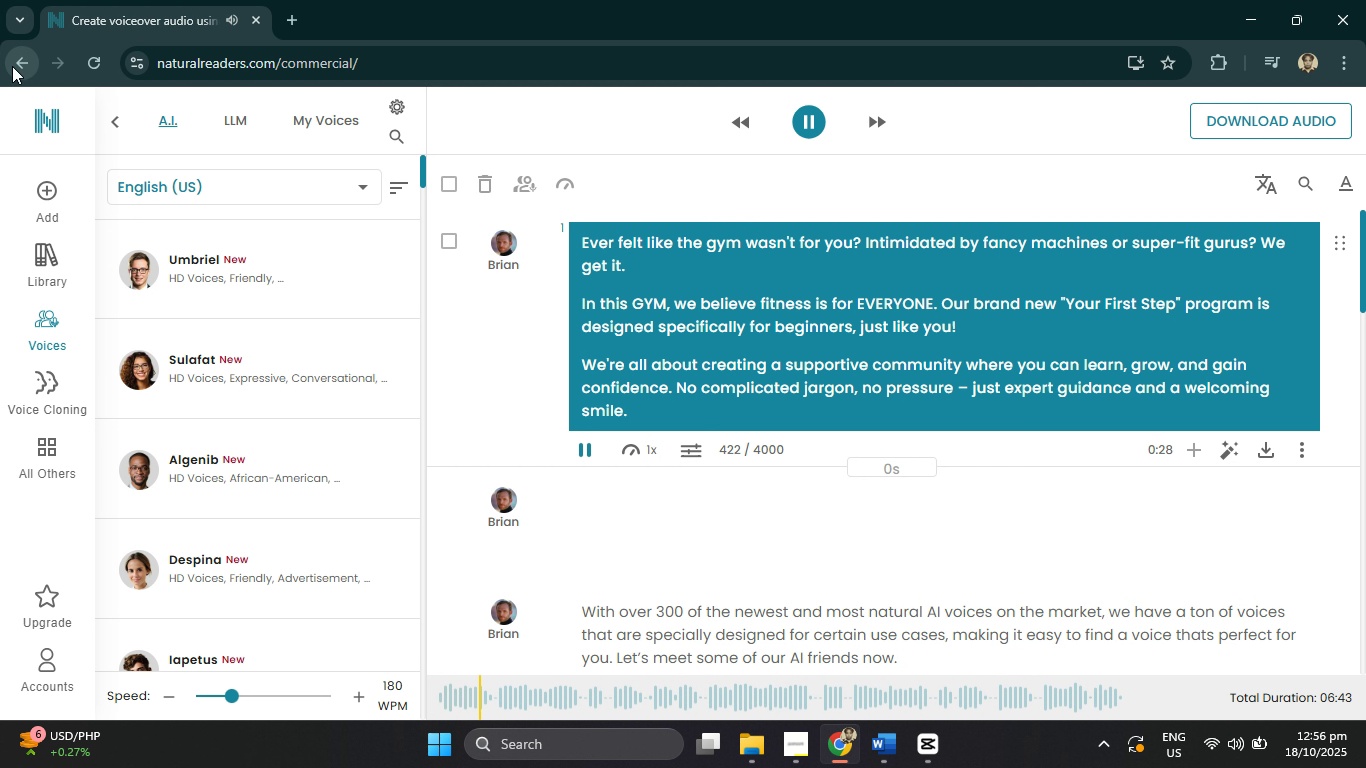 
left_click([12, 66])
 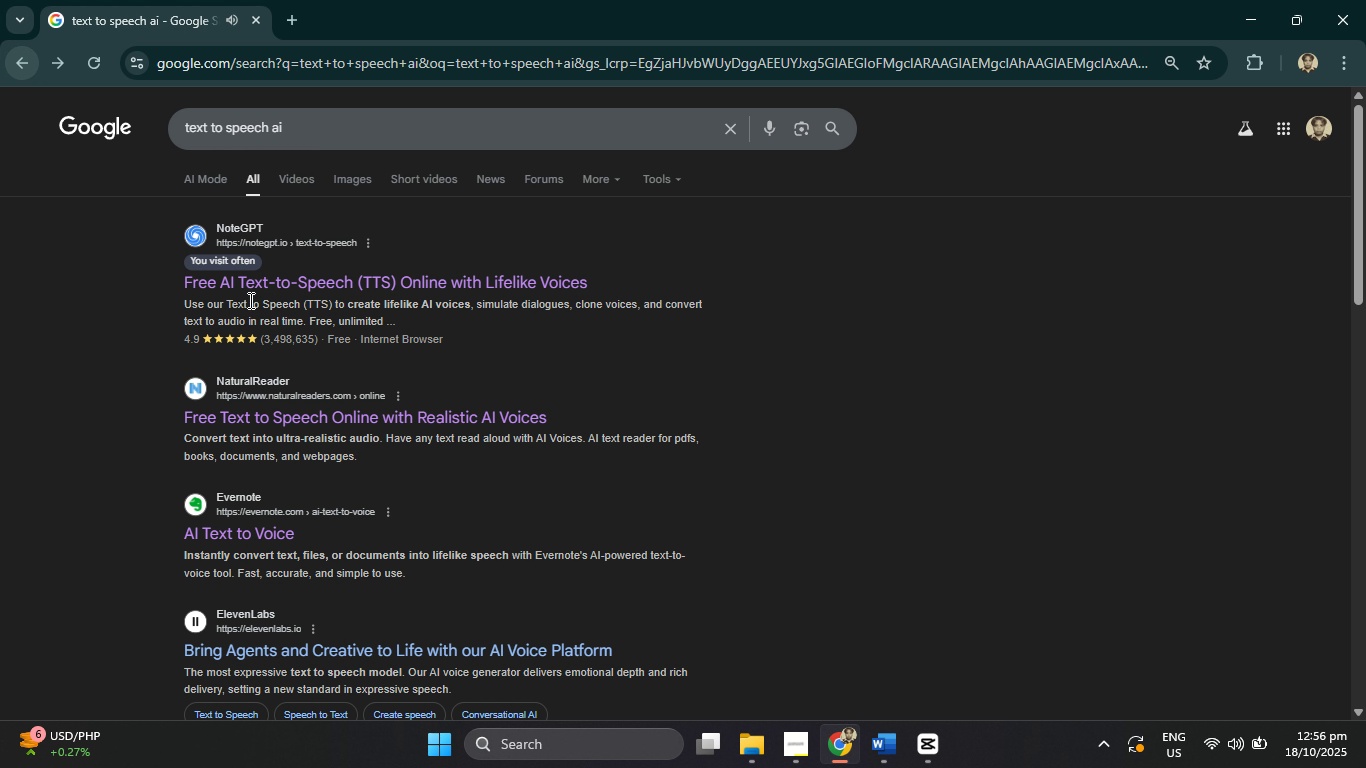 
scroll: coordinate [464, 529], scroll_direction: down, amount: 2.0
 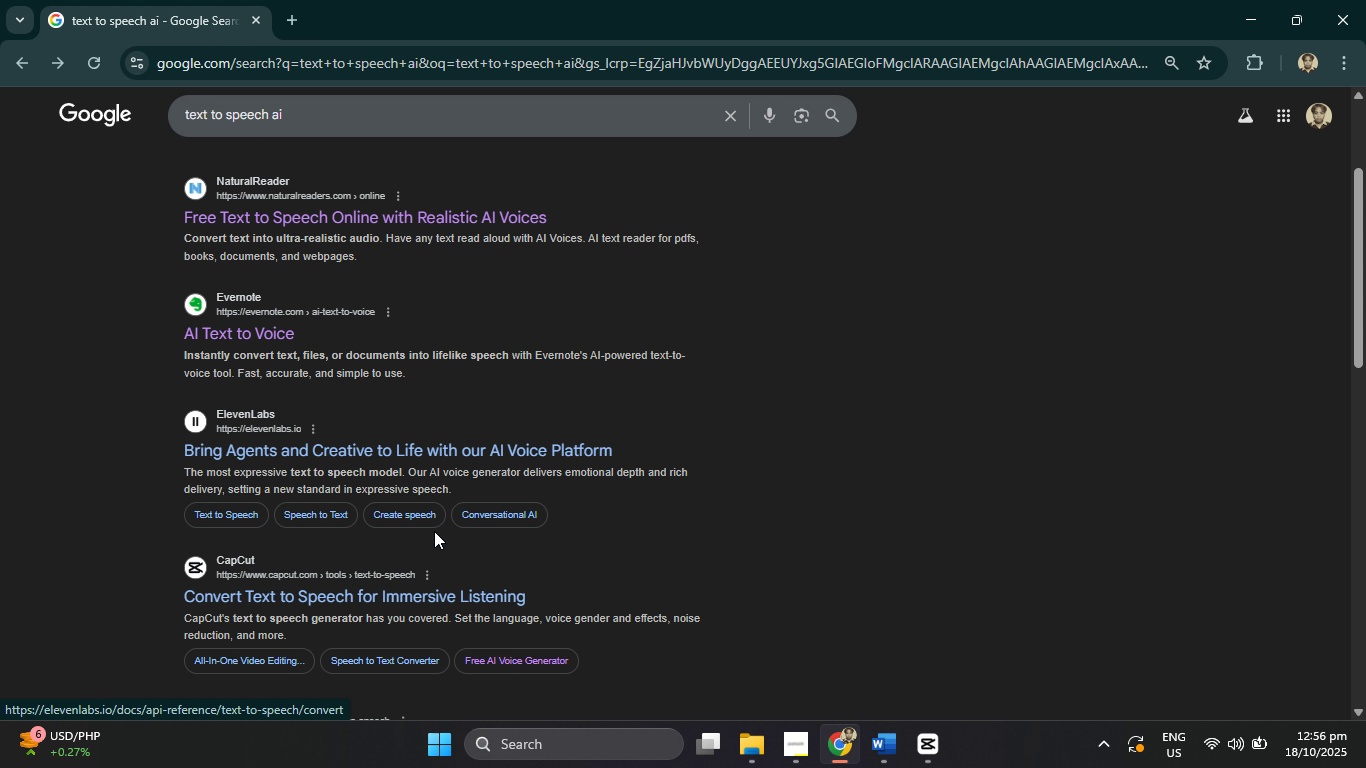 
scroll: coordinate [435, 488], scroll_direction: up, amount: 2.0
 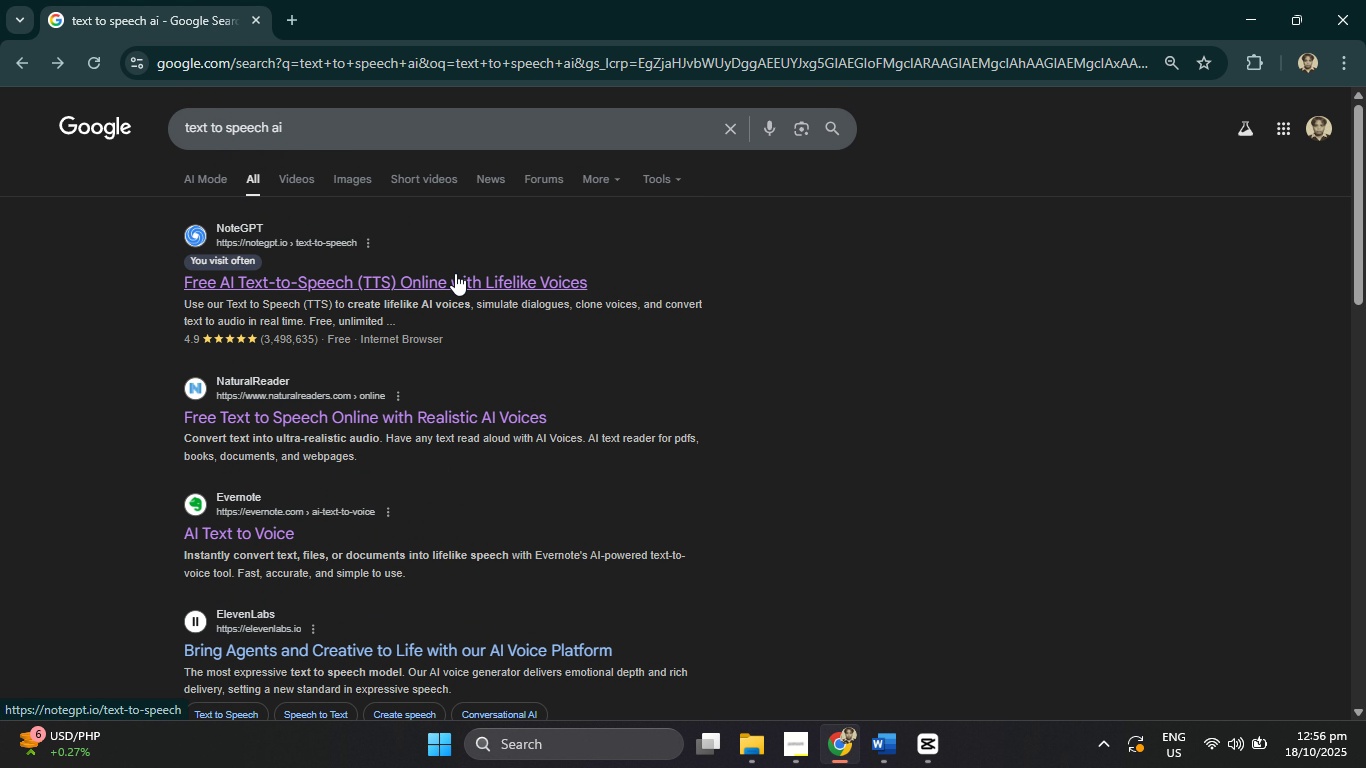 
scroll: coordinate [463, 296], scroll_direction: down, amount: 5.0
 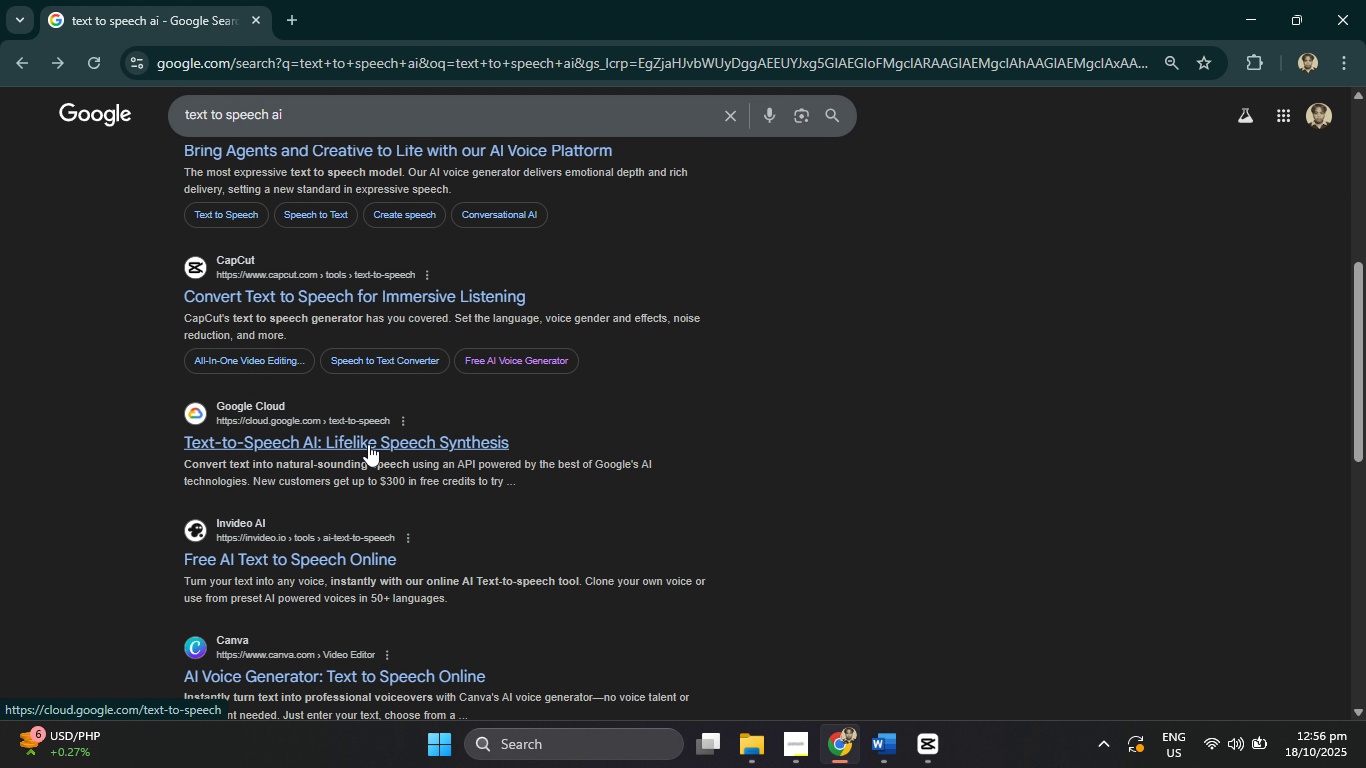 
left_click([368, 444])
 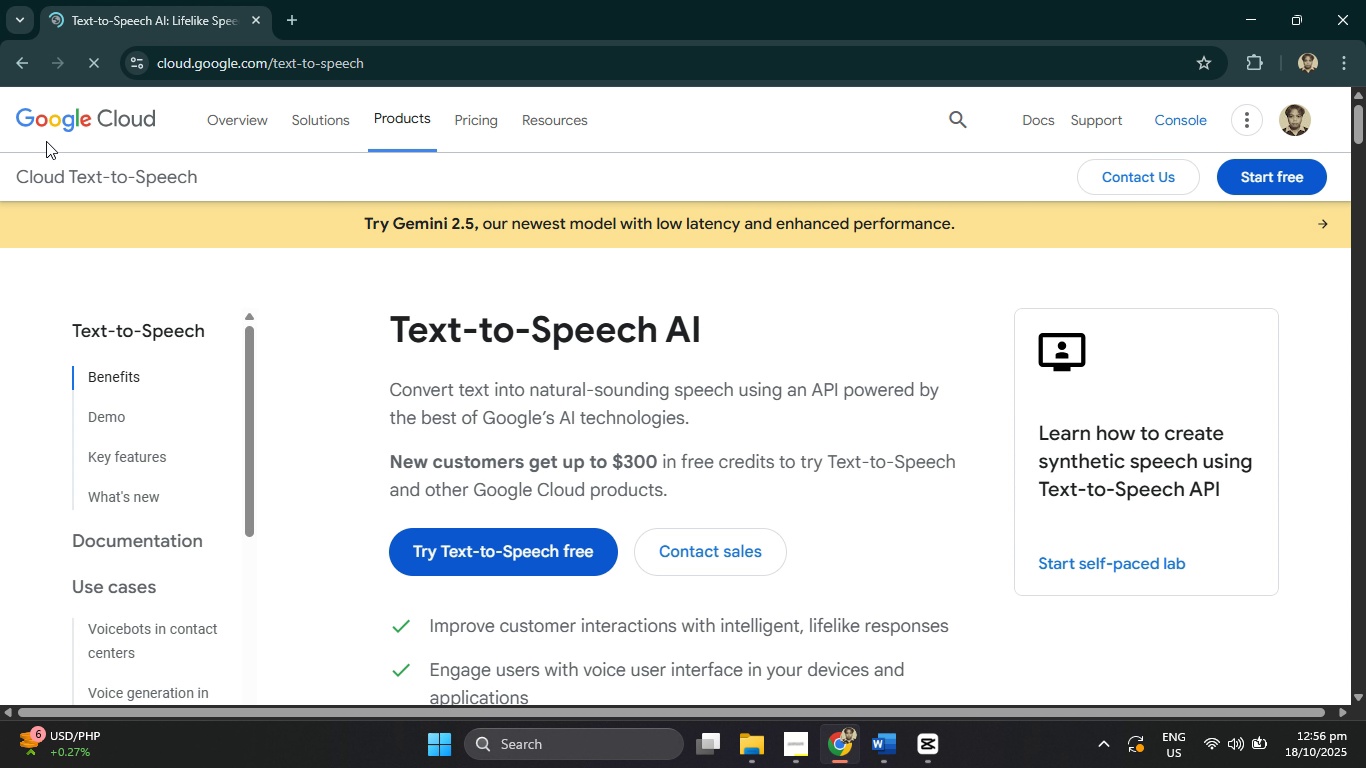 
left_click([21, 63])
 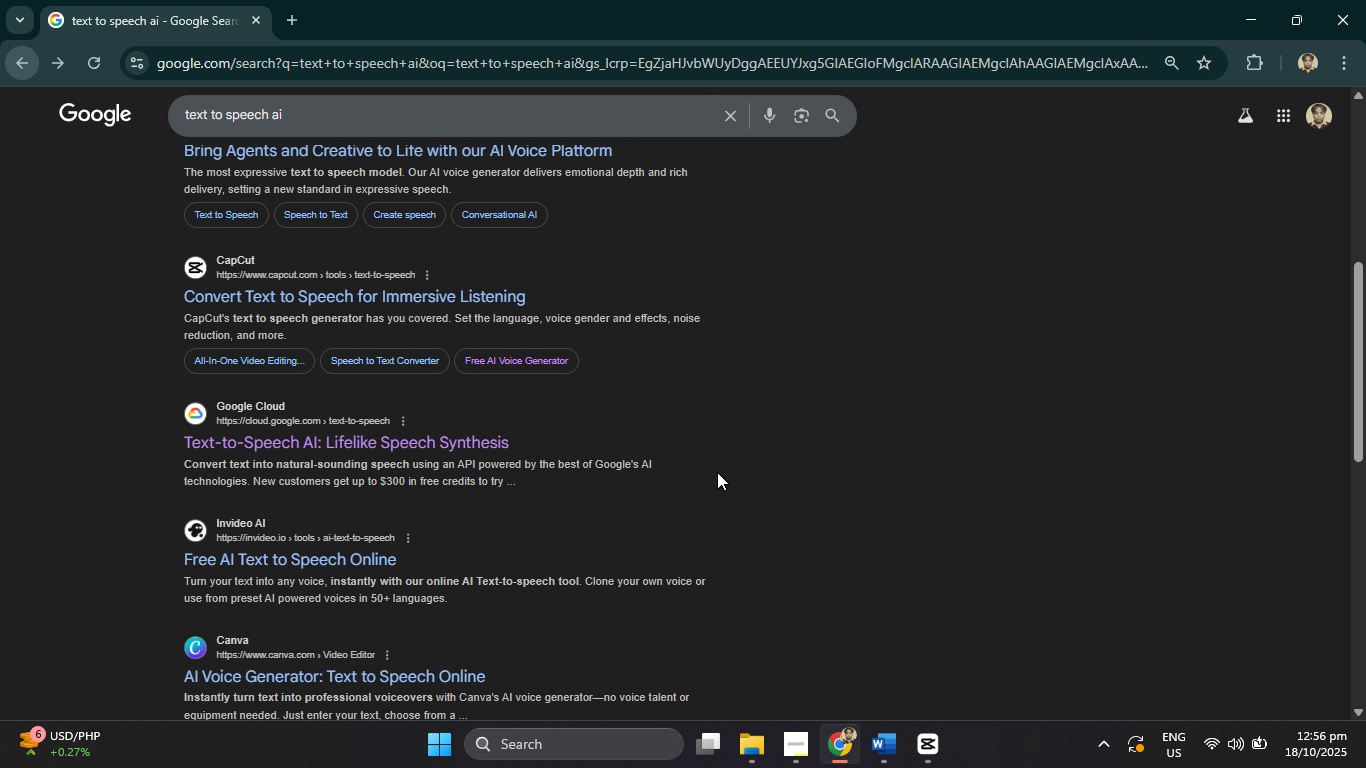 
scroll: coordinate [454, 448], scroll_direction: down, amount: 5.0
 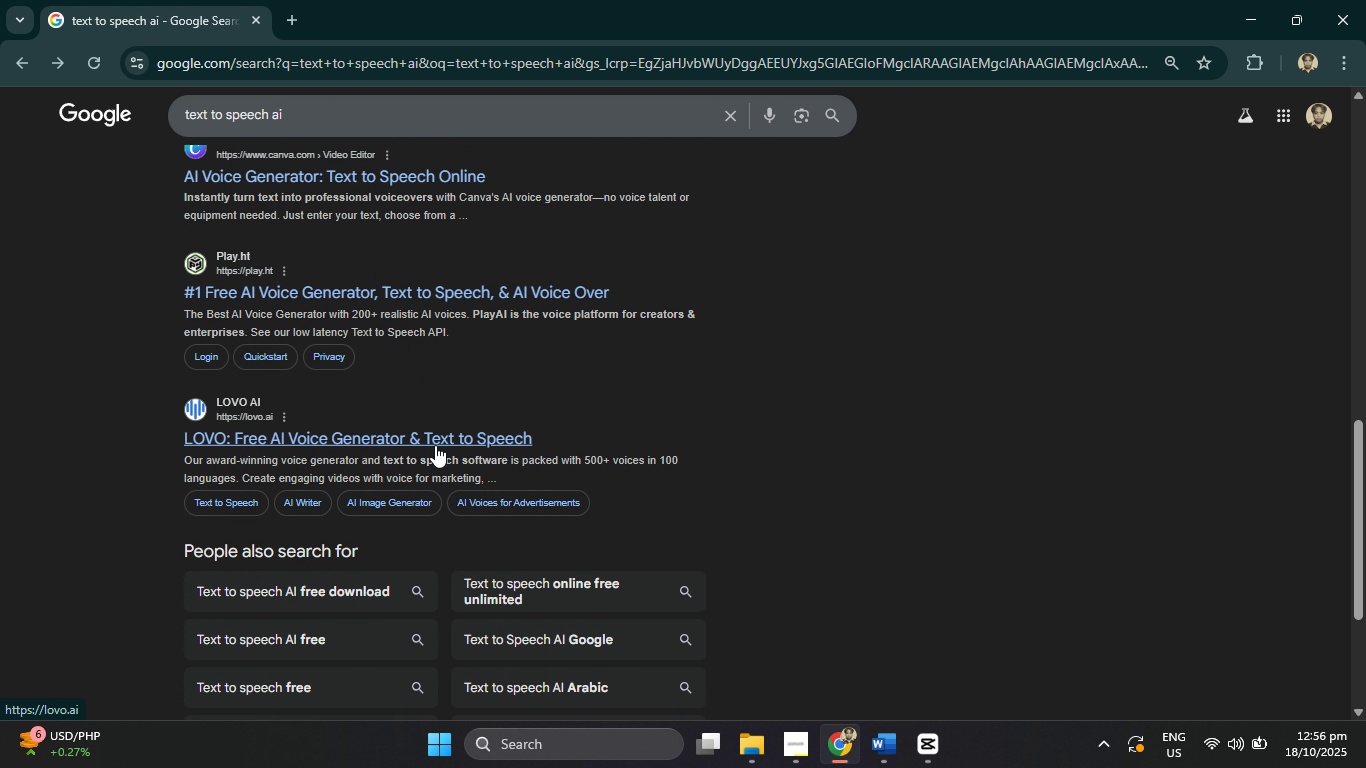 
left_click([435, 445])
 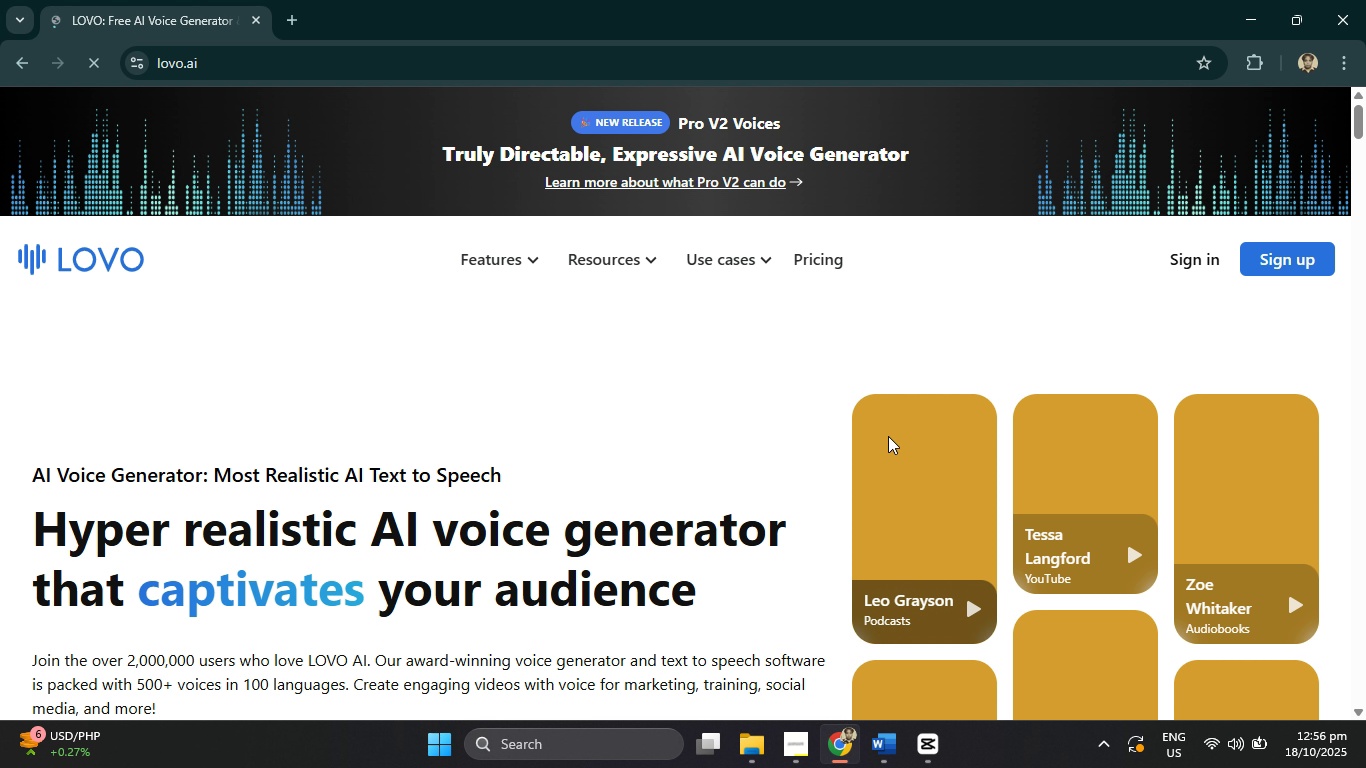 
scroll: coordinate [958, 427], scroll_direction: down, amount: 2.0
 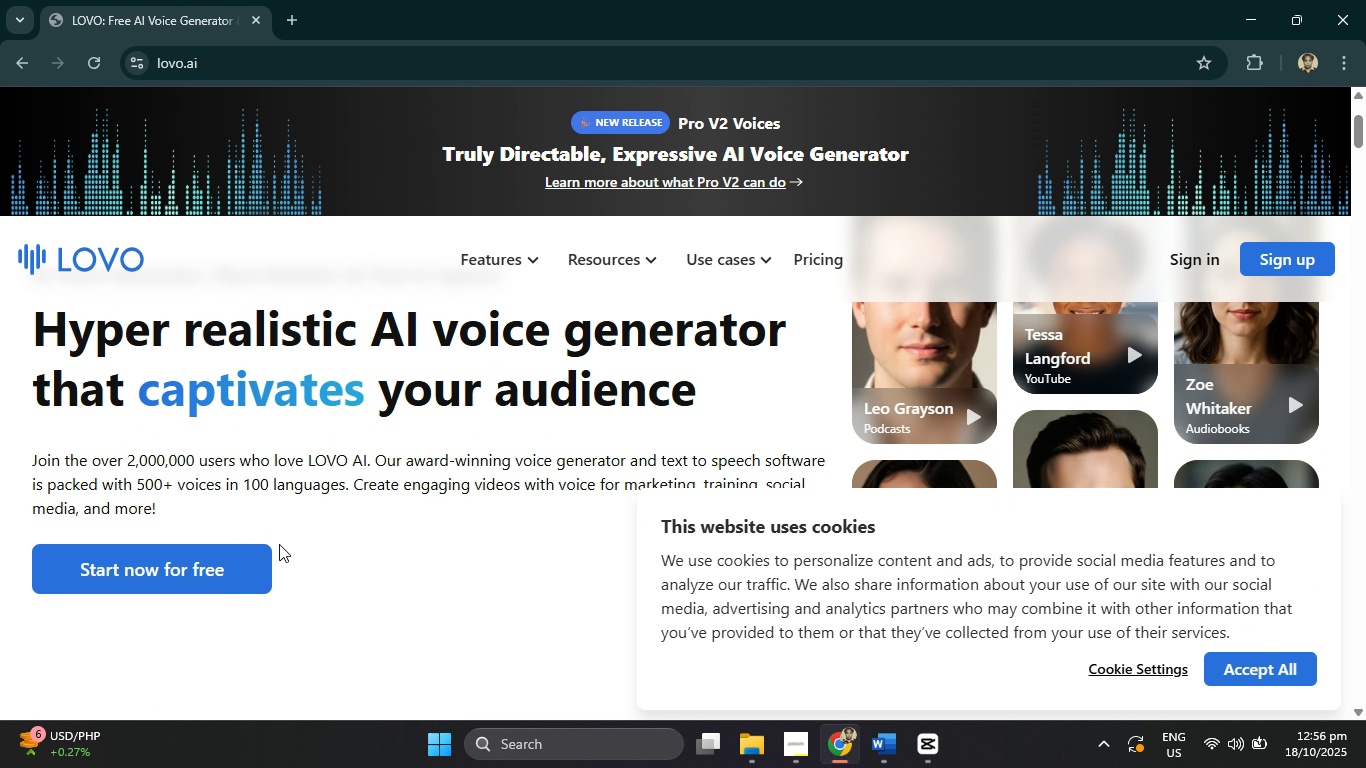 
left_click([231, 554])
 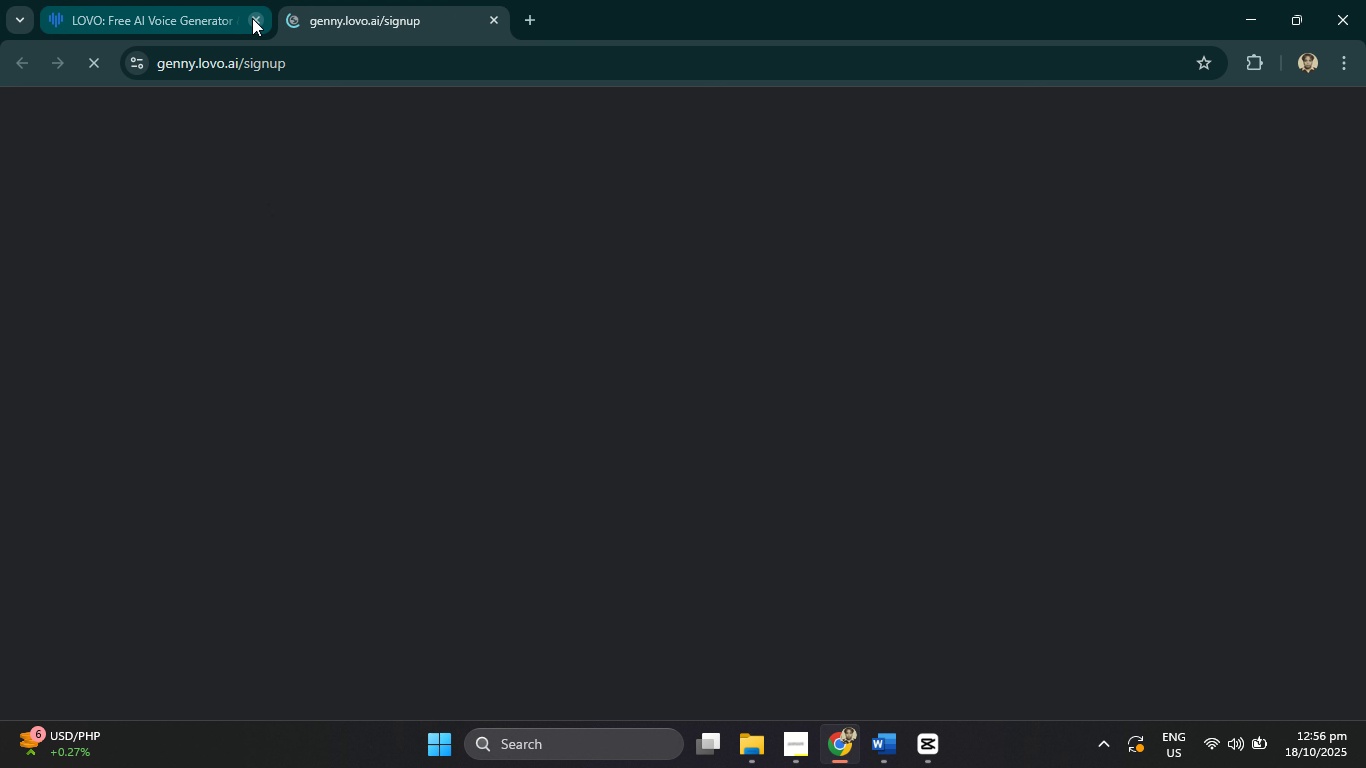 
left_click([251, 19])
 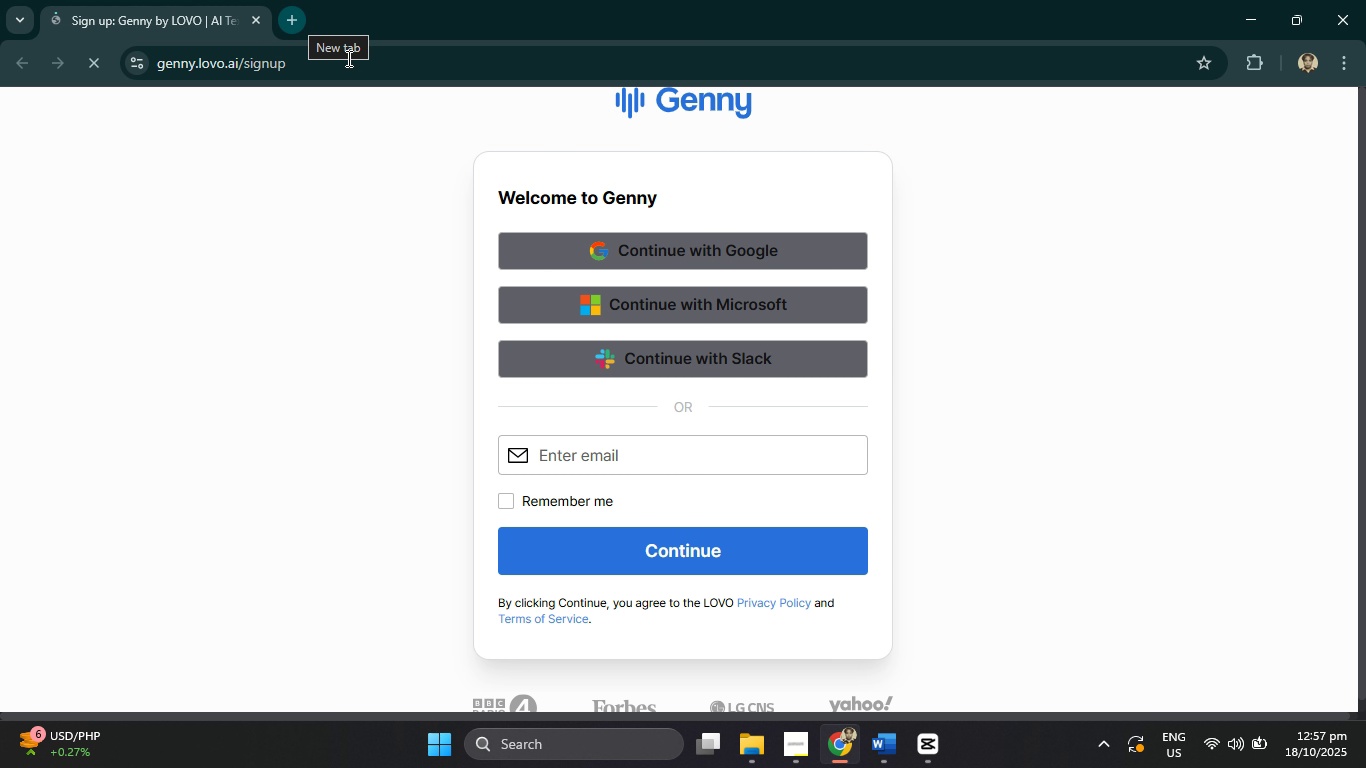 
left_click([763, 764])
 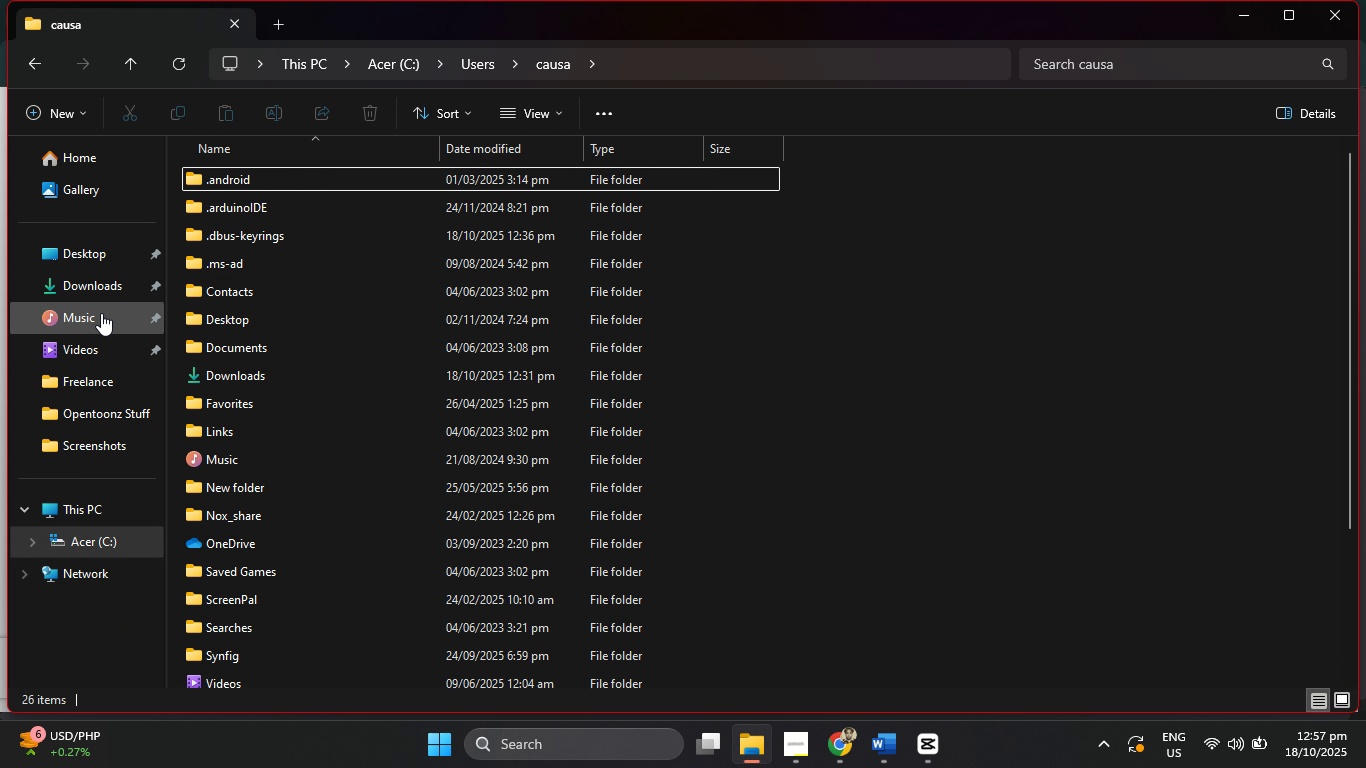 
left_click([99, 290])
 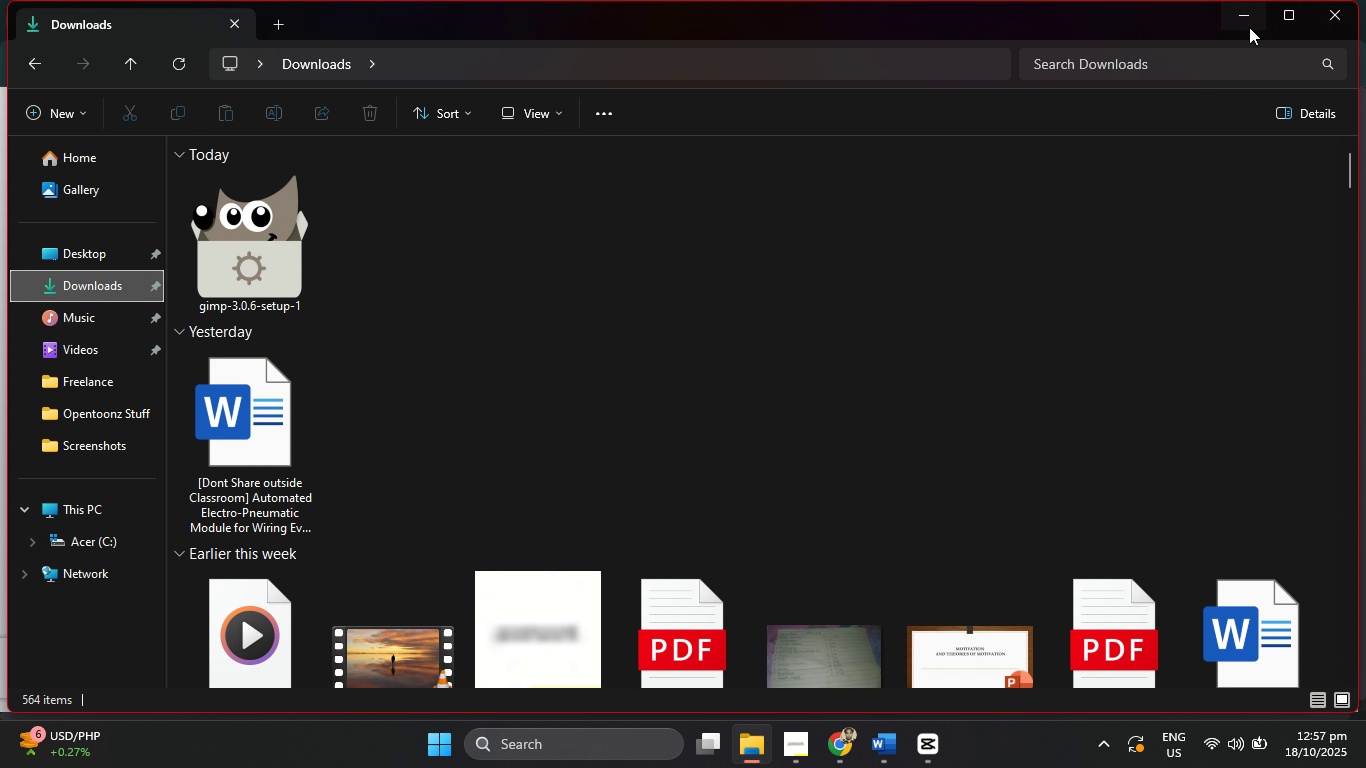 
left_click([1241, 23])
 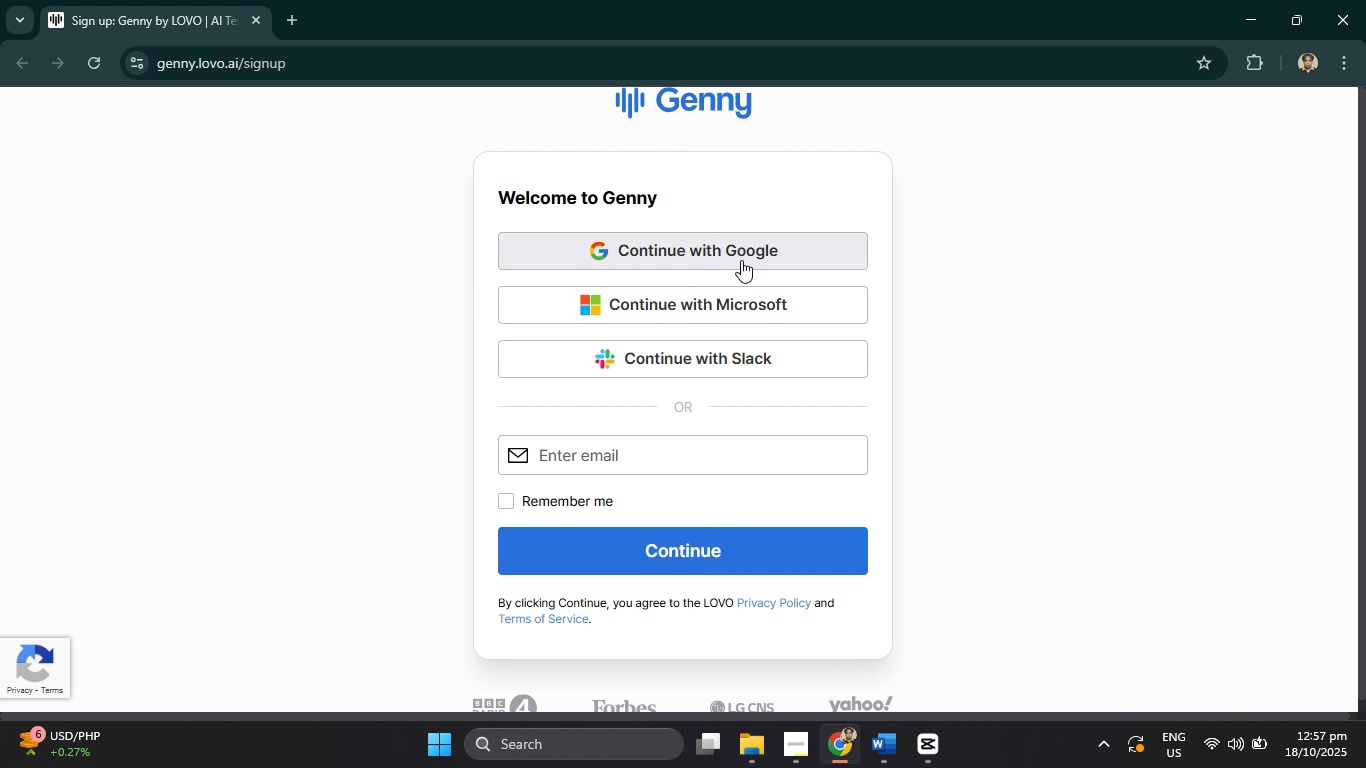 
left_click([741, 260])
 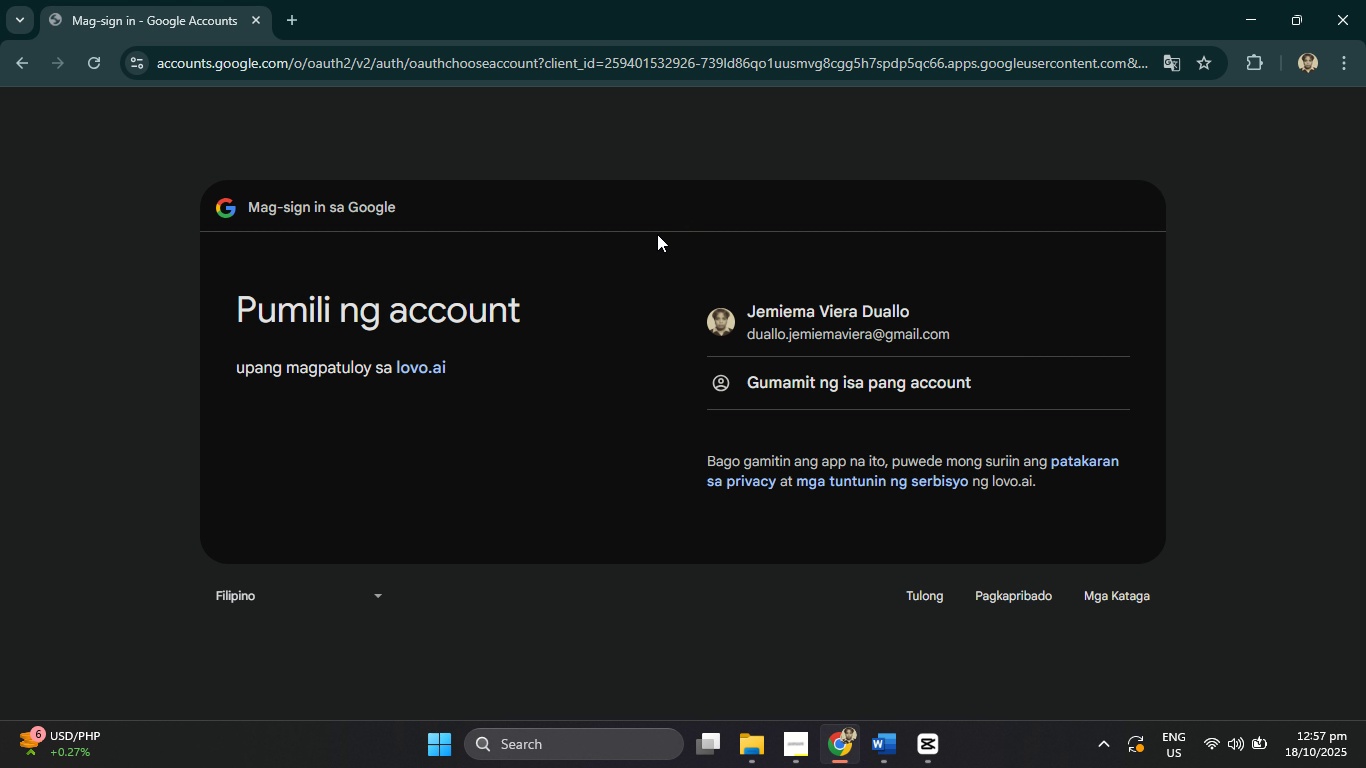 
left_click([873, 336])
 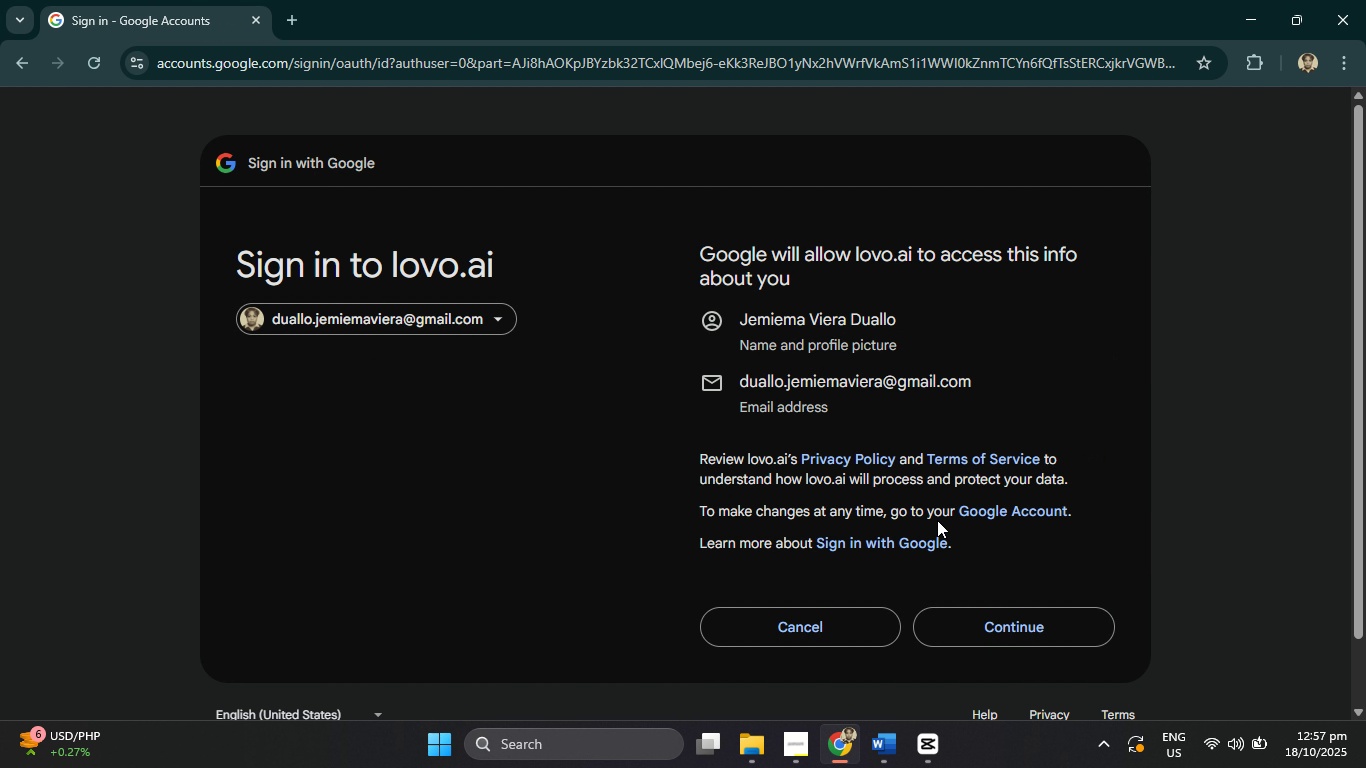 
left_click([990, 621])
 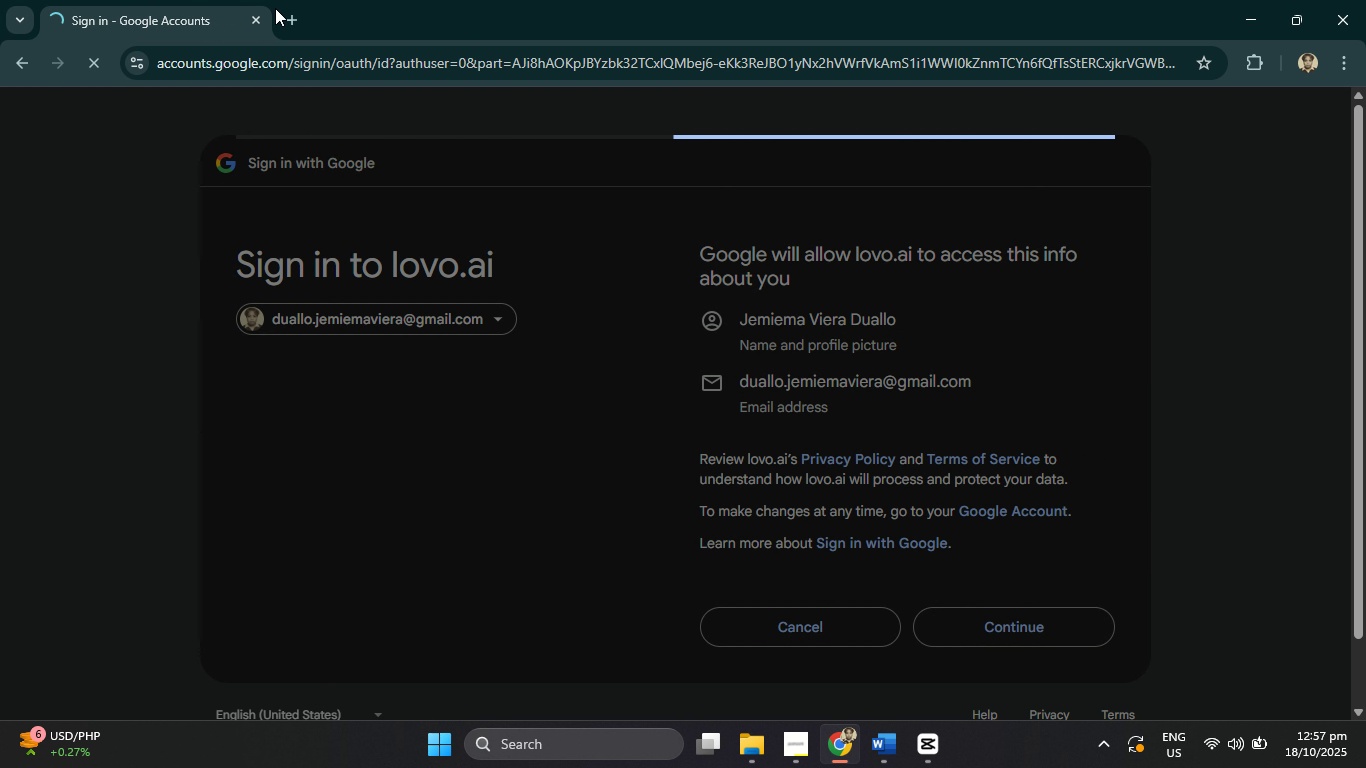 
left_click([281, 11])
 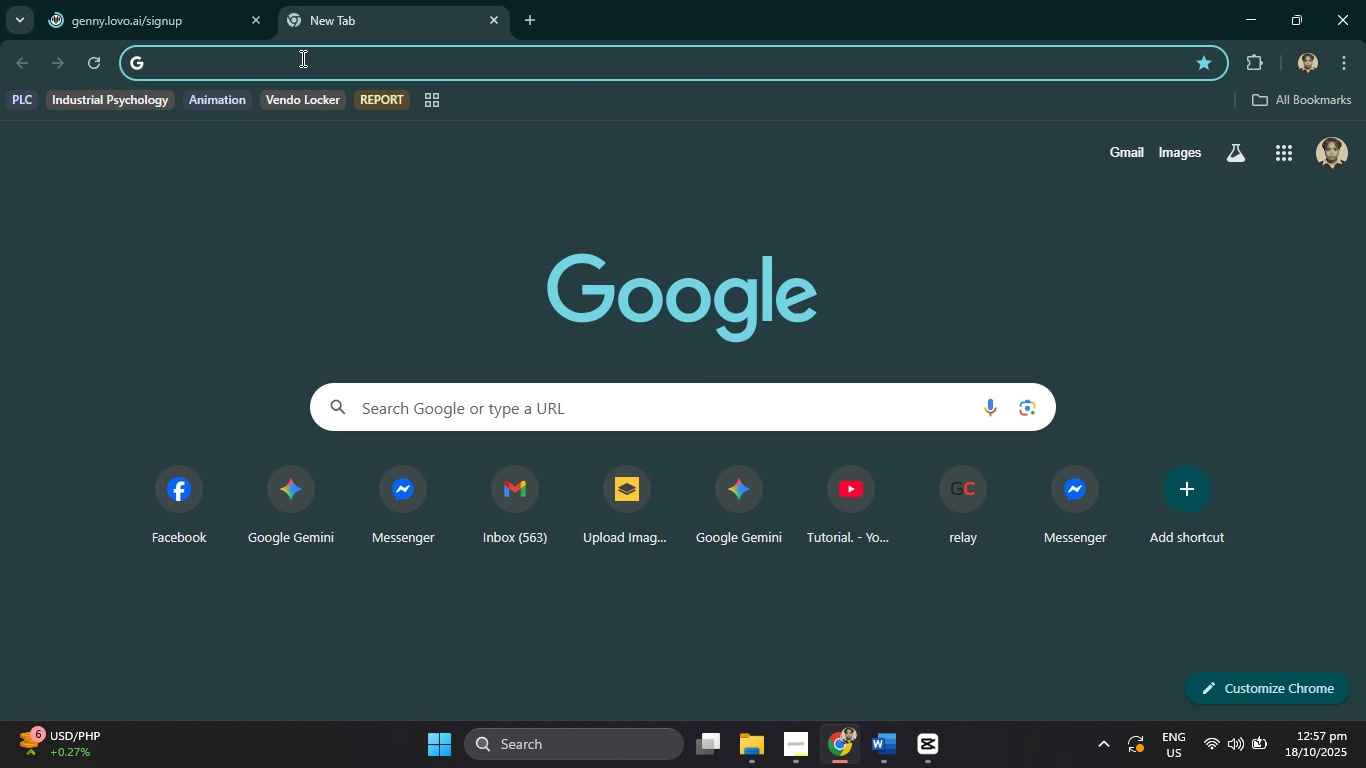 
left_click([301, 58])
 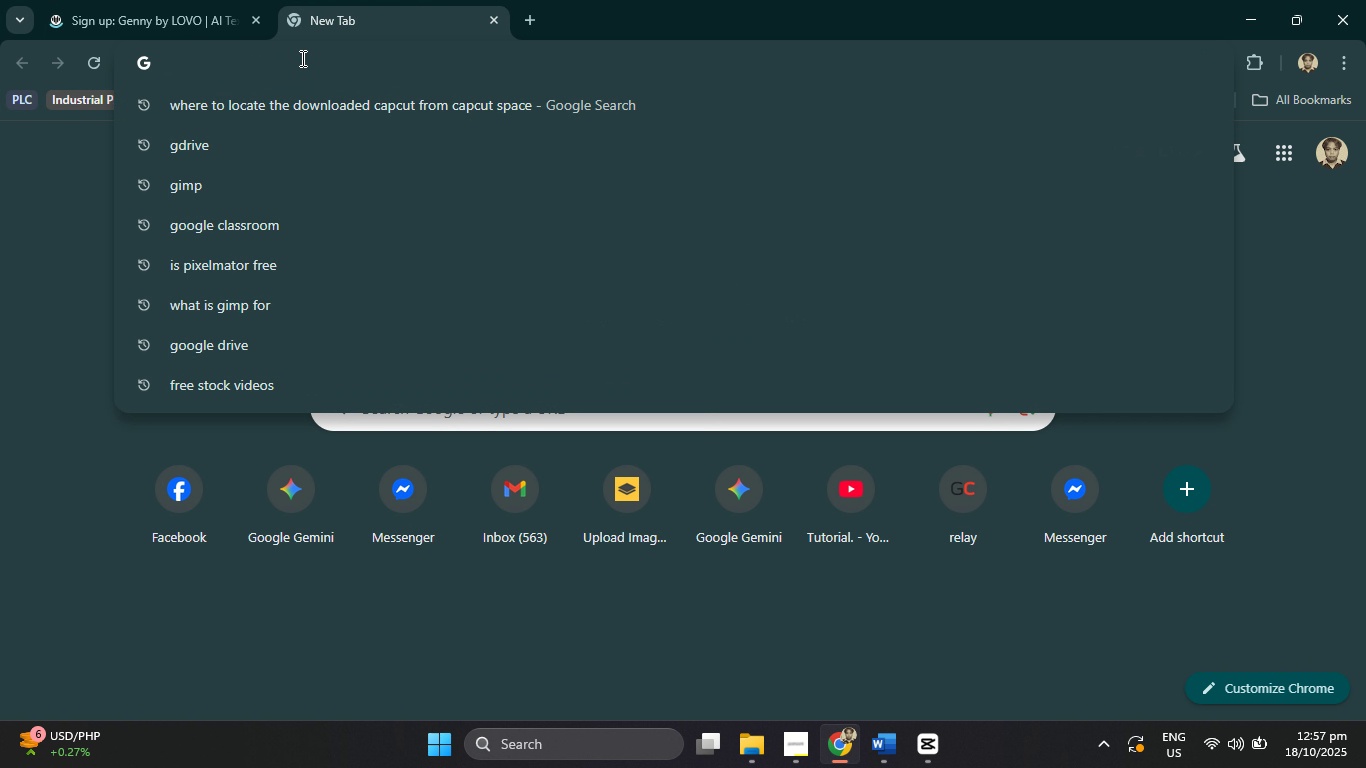 
type(gym free stock videos)
 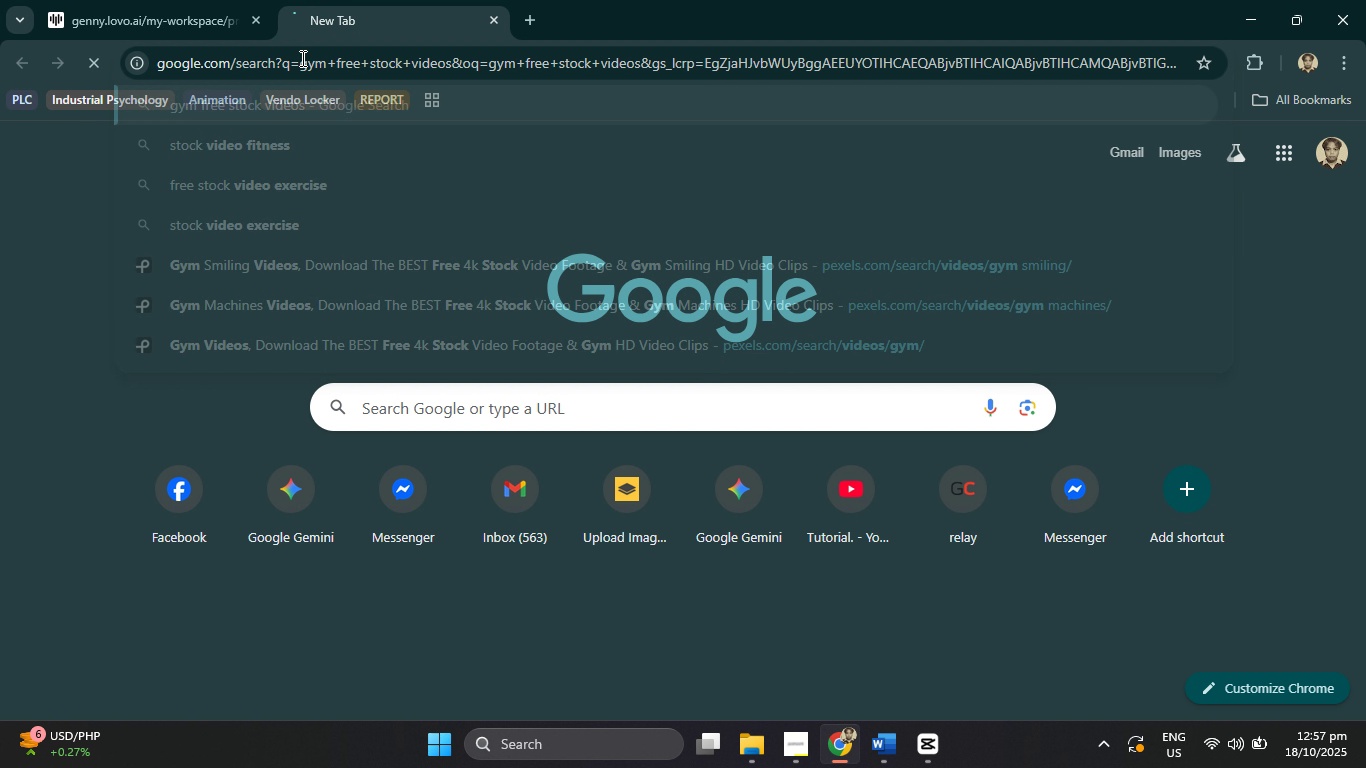 
key(Enter)
 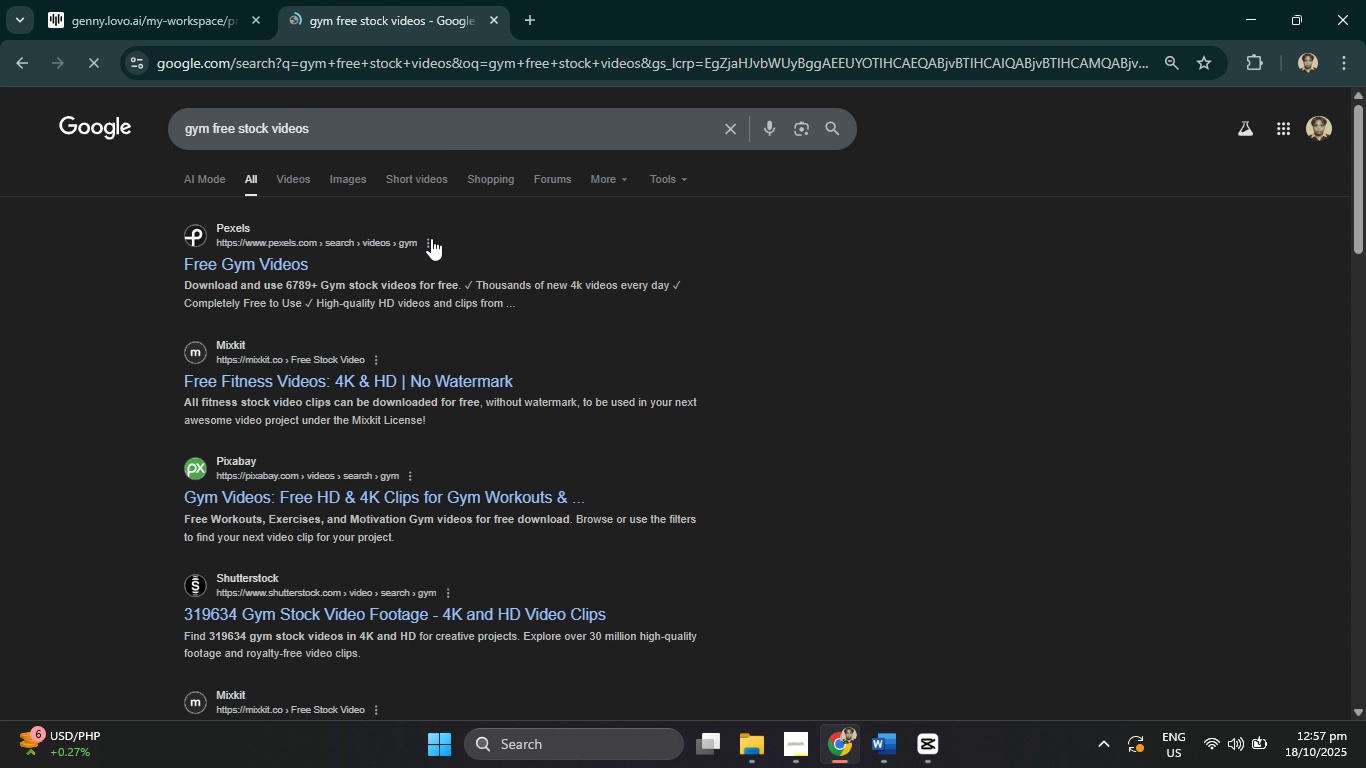 
mouse_move([263, 283])
 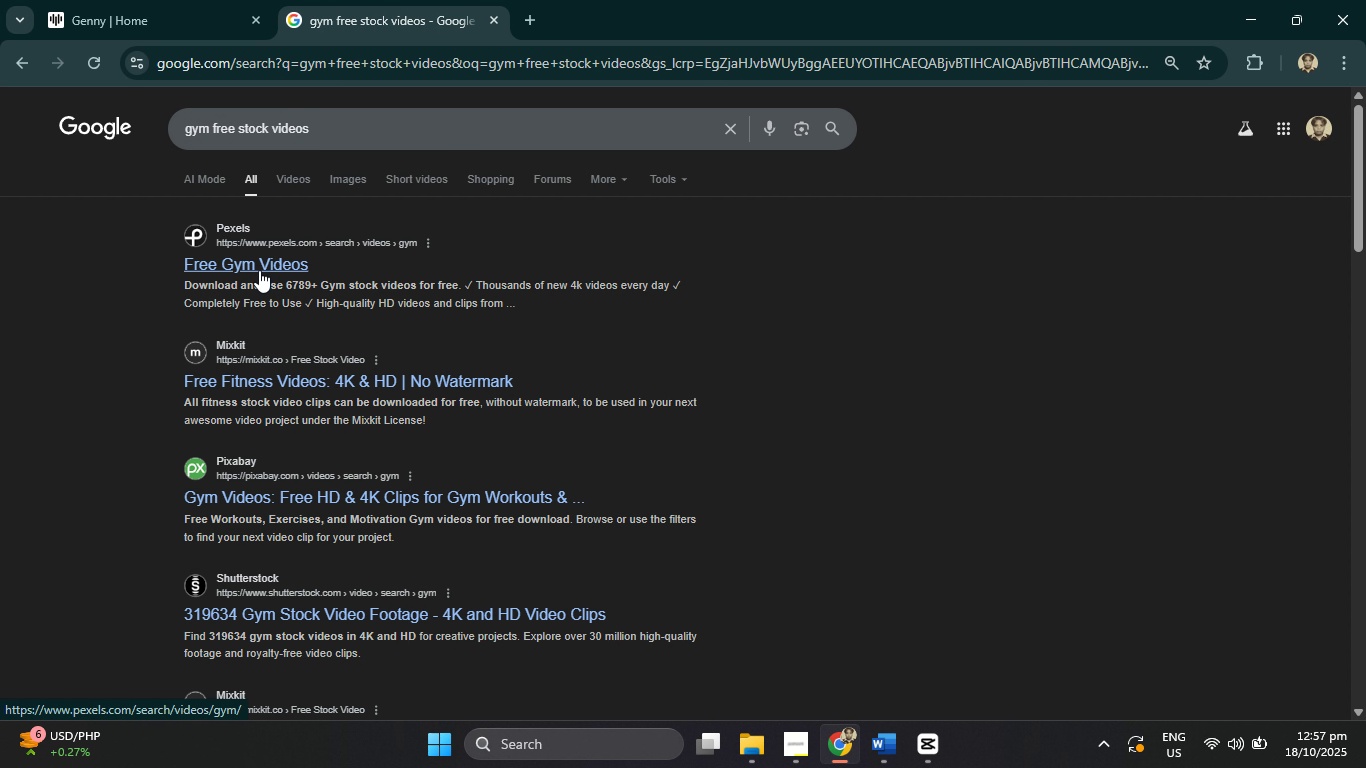 
left_click([258, 269])
 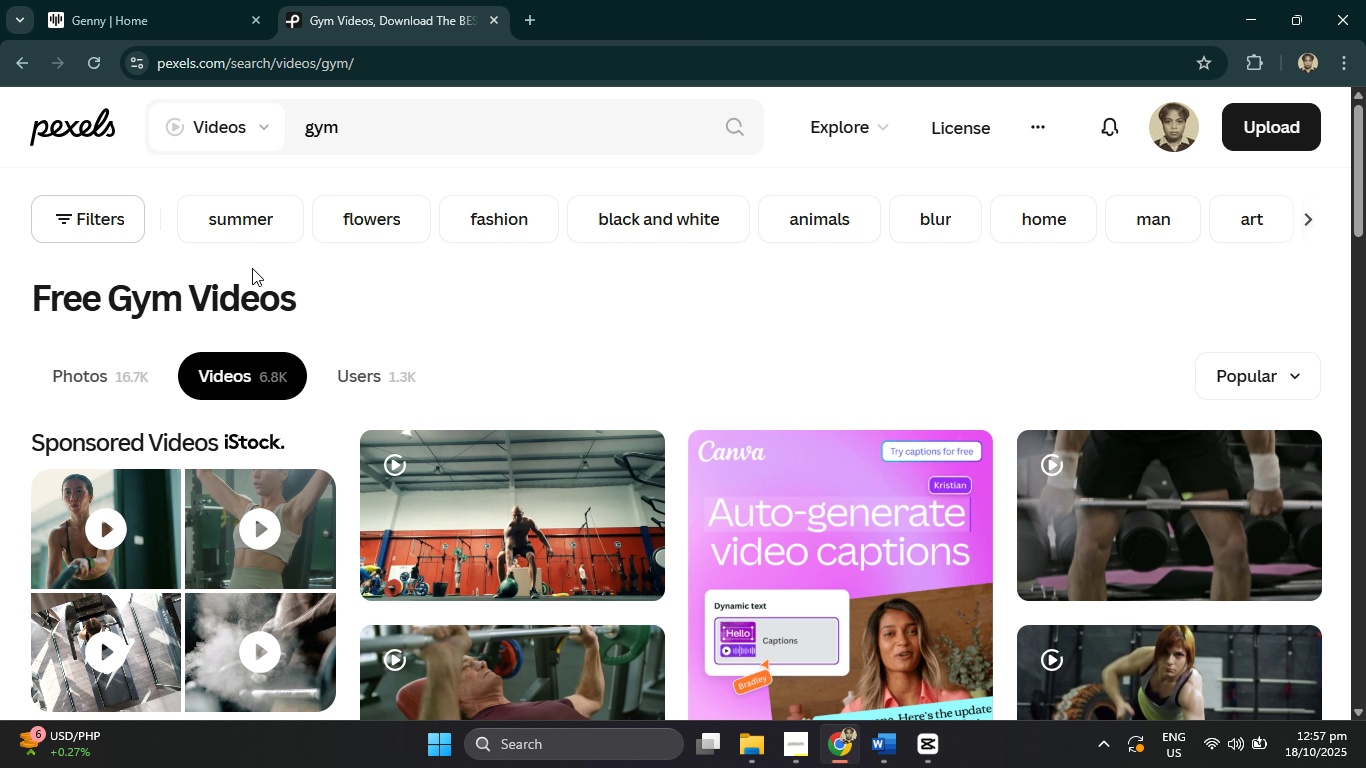 
wait(15.1)
 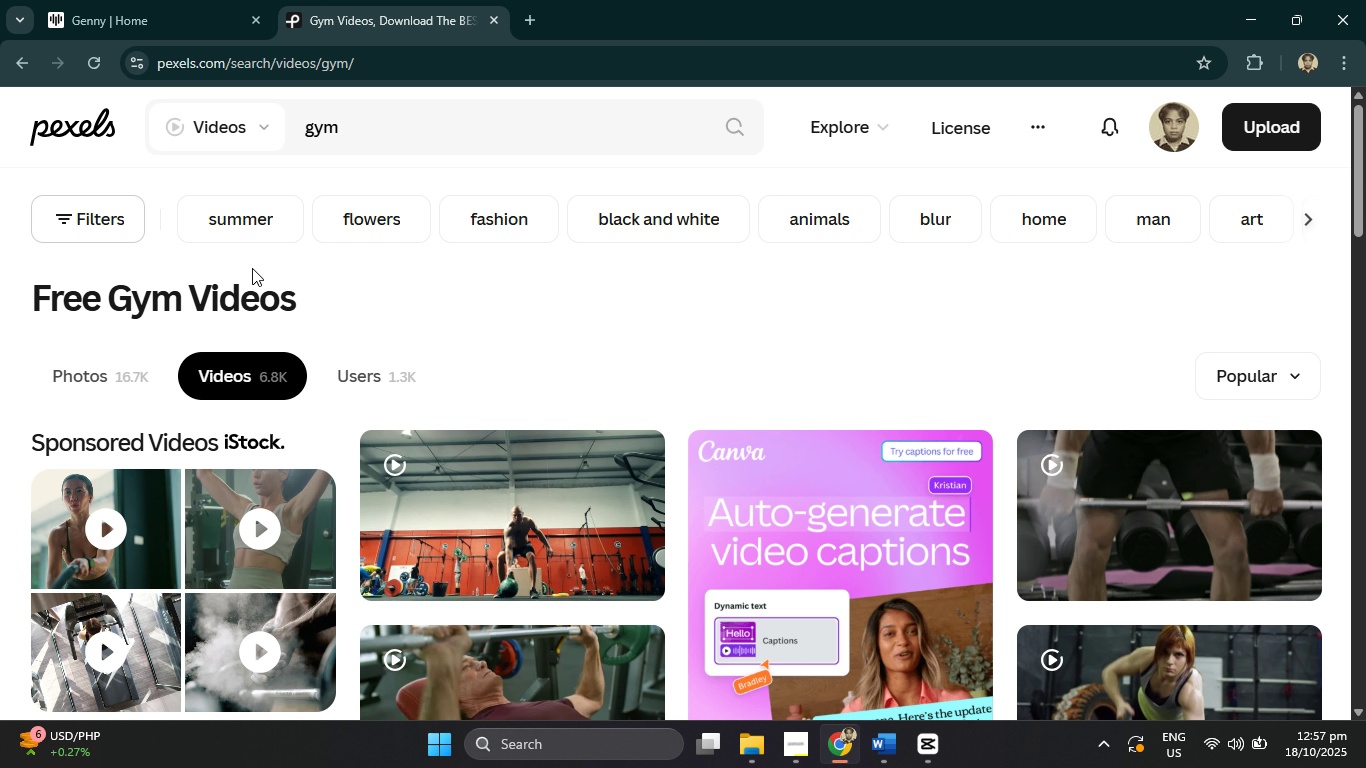 
scroll: coordinate [638, 376], scroll_direction: down, amount: 1.0
 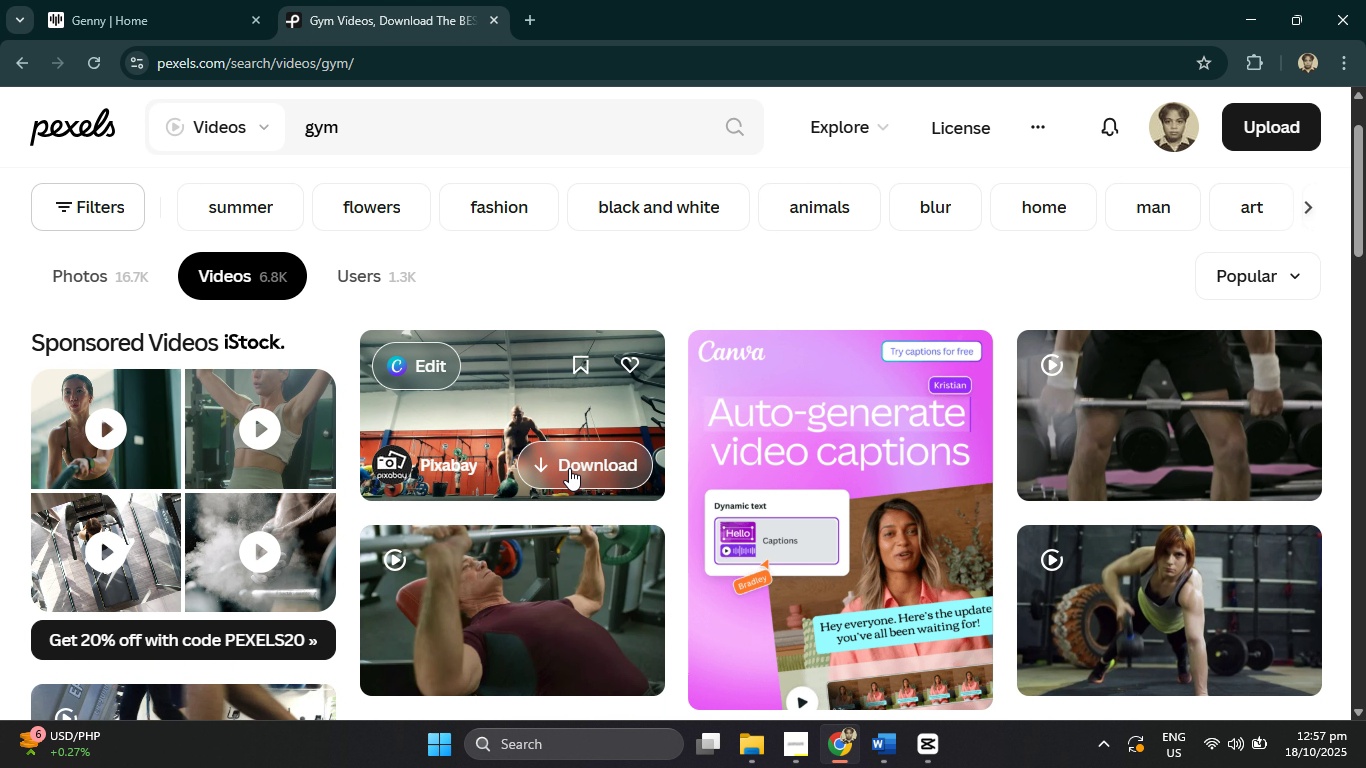 
left_click([569, 468])
 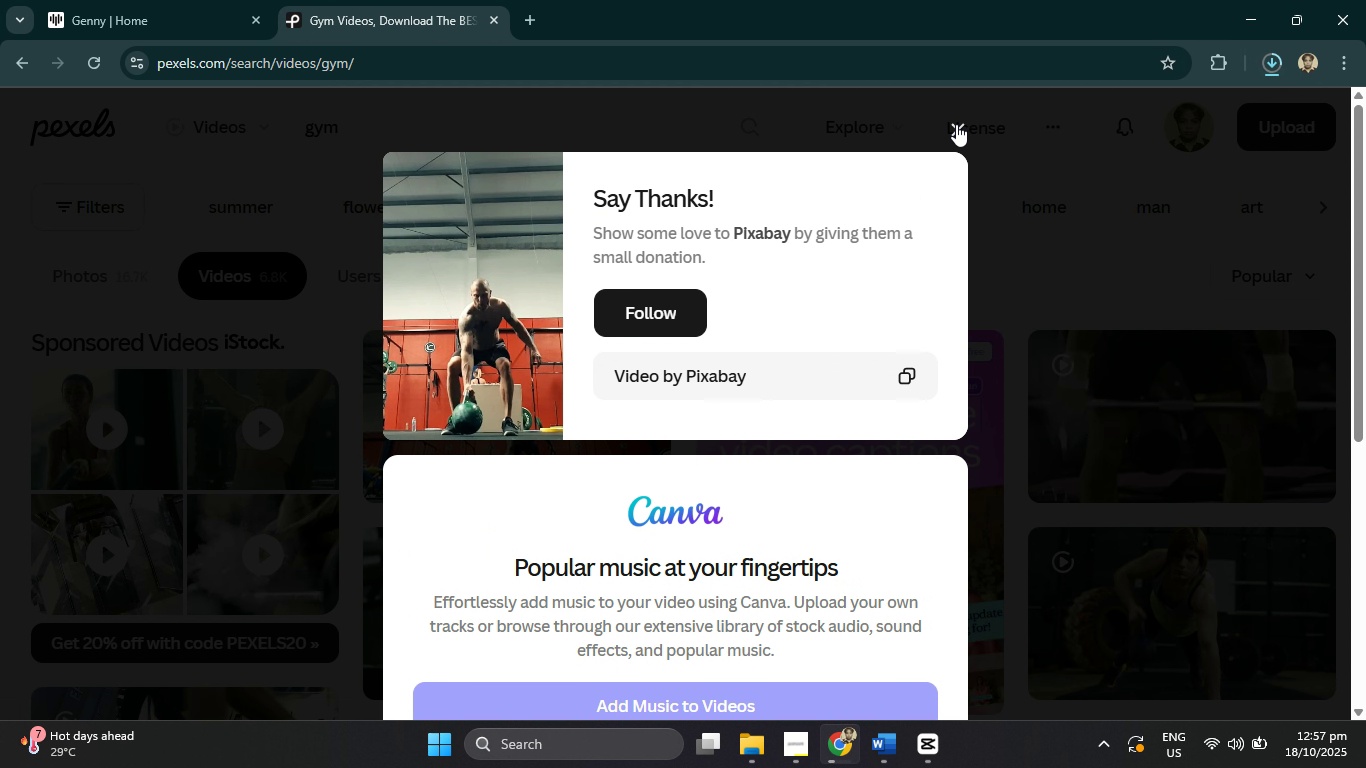 
left_click([956, 124])
 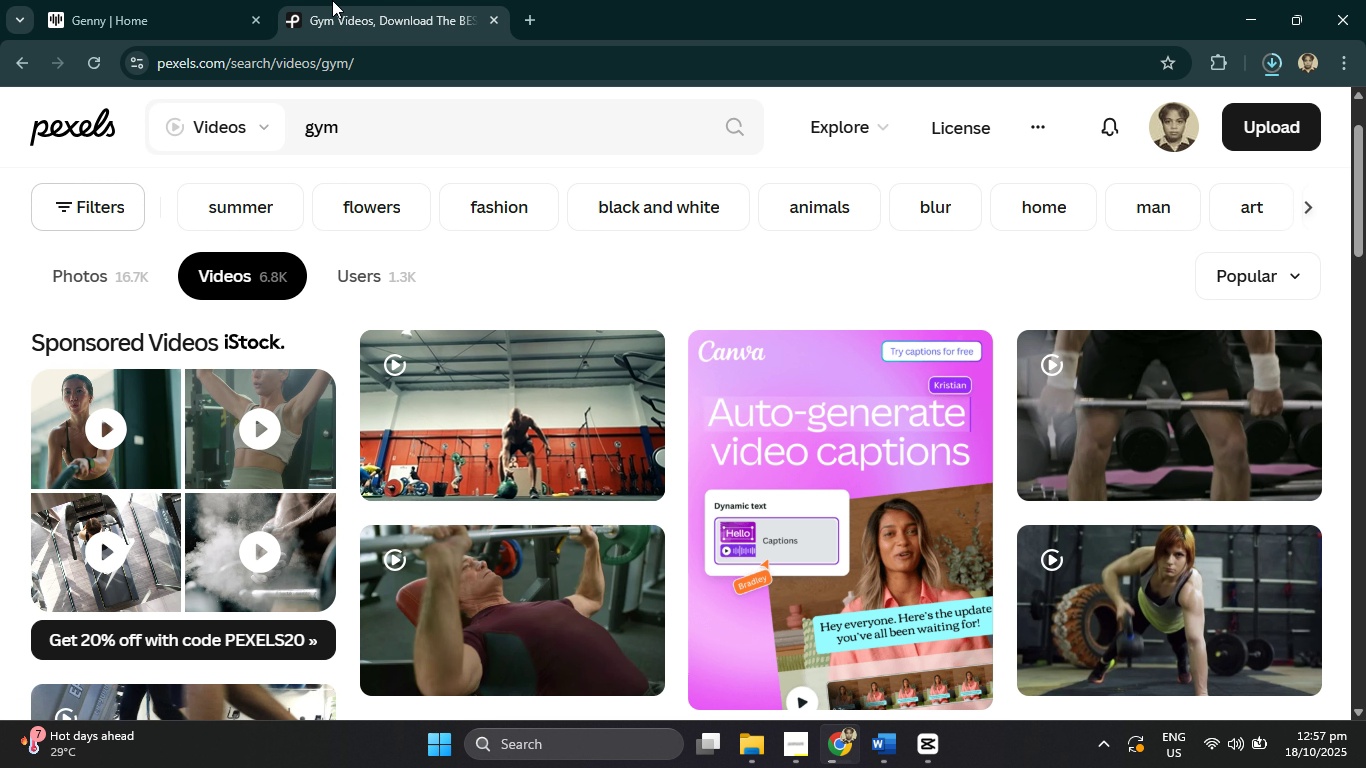 
left_click([219, 0])
 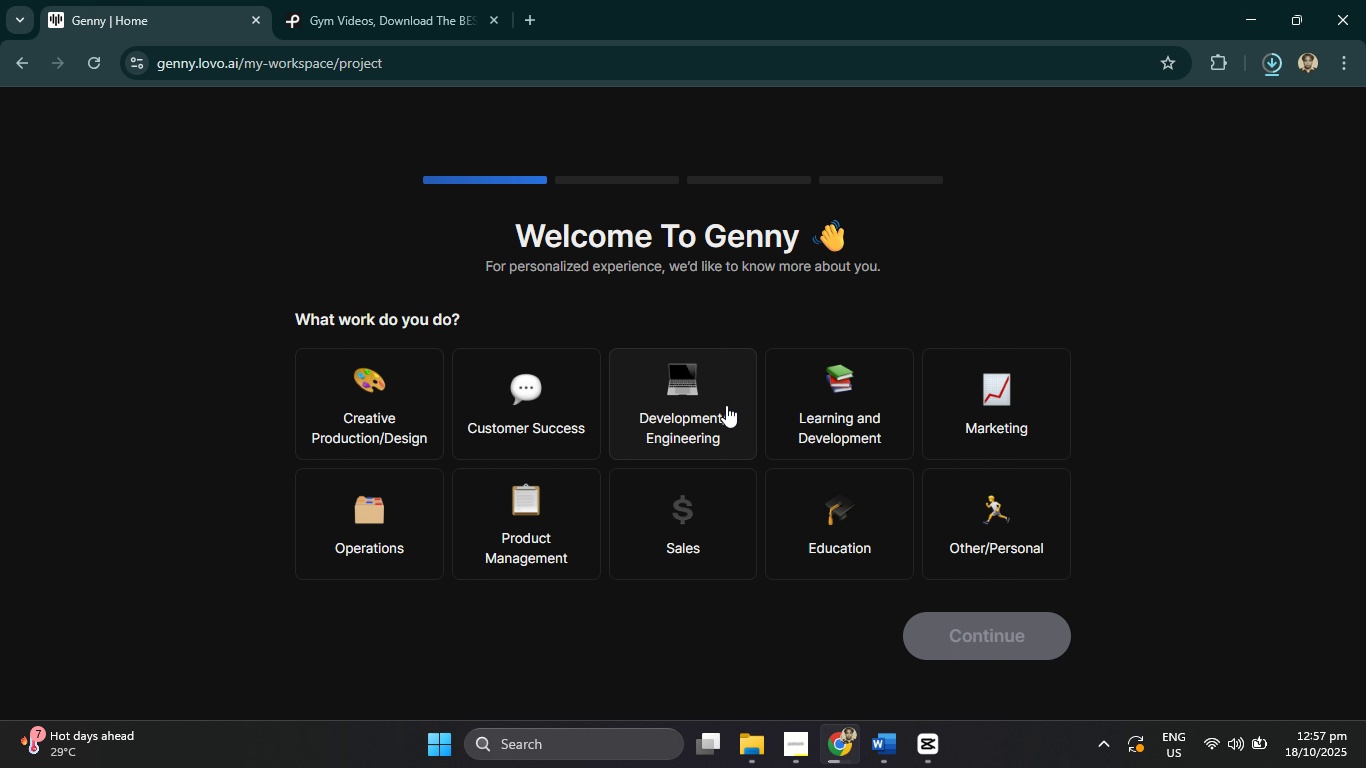 
wait(7.39)
 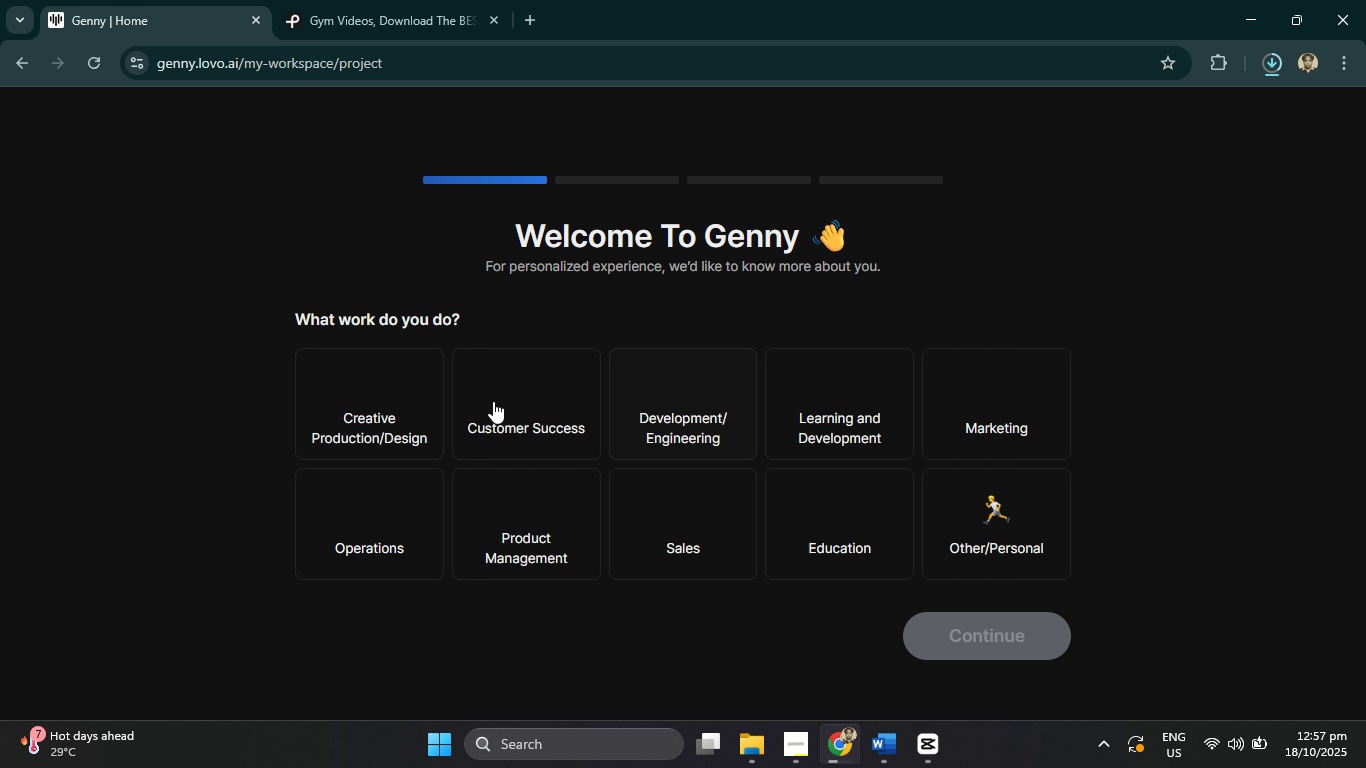 
left_click([988, 525])
 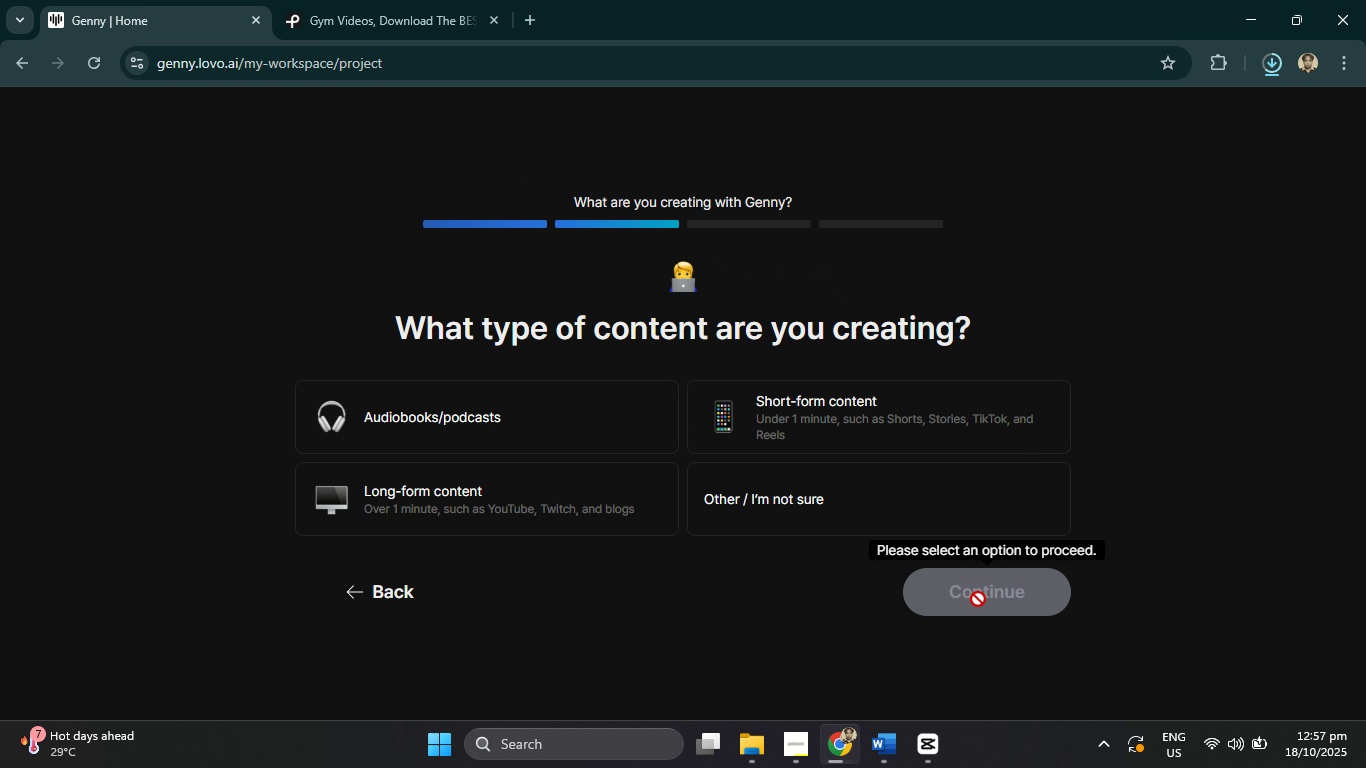 
left_click([849, 426])
 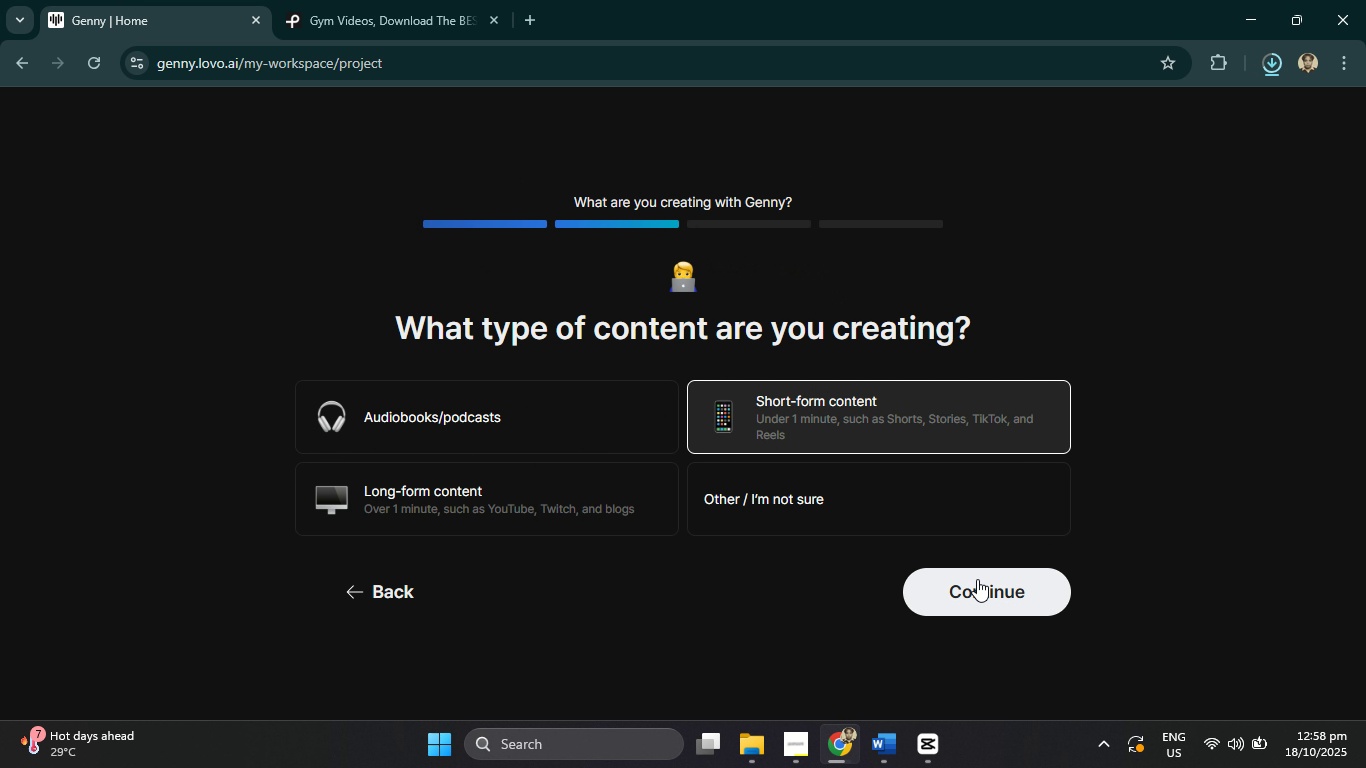 
double_click([977, 579])
 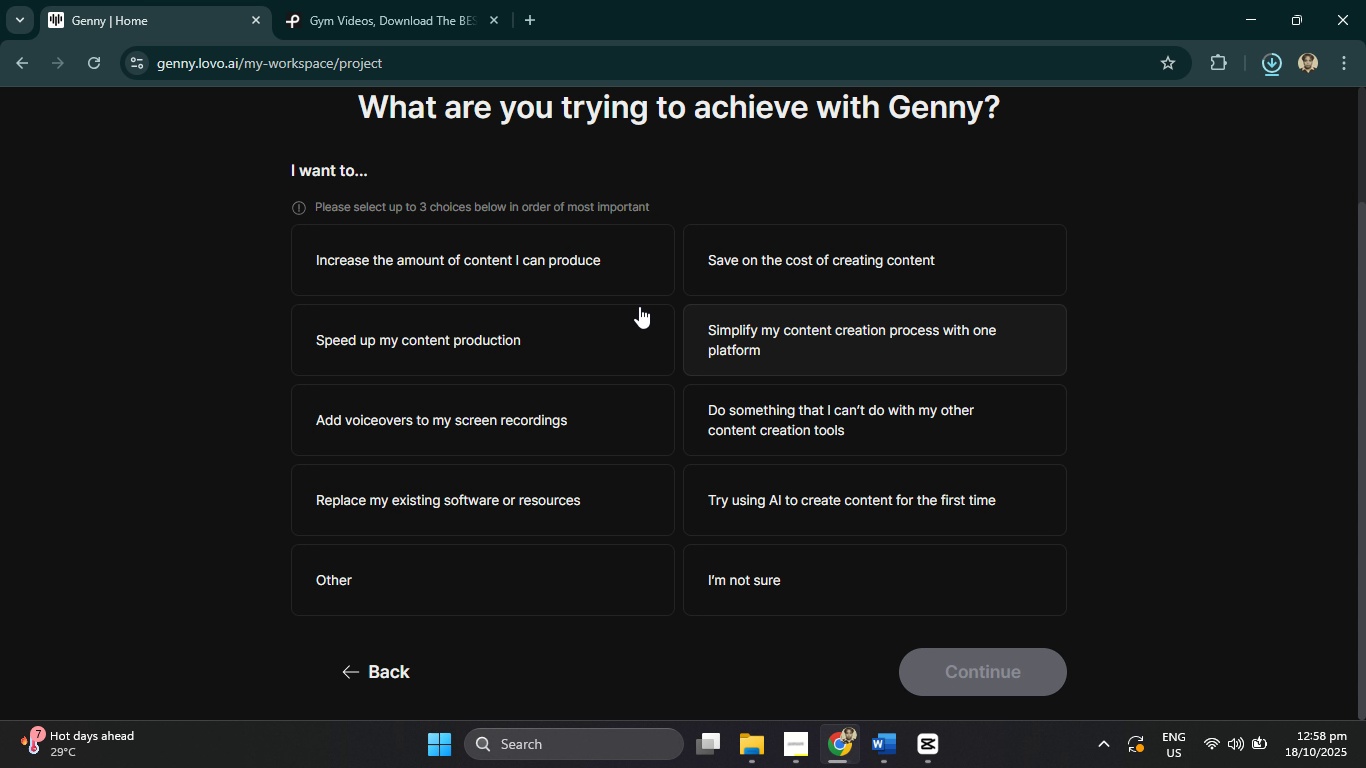 
wait(5.32)
 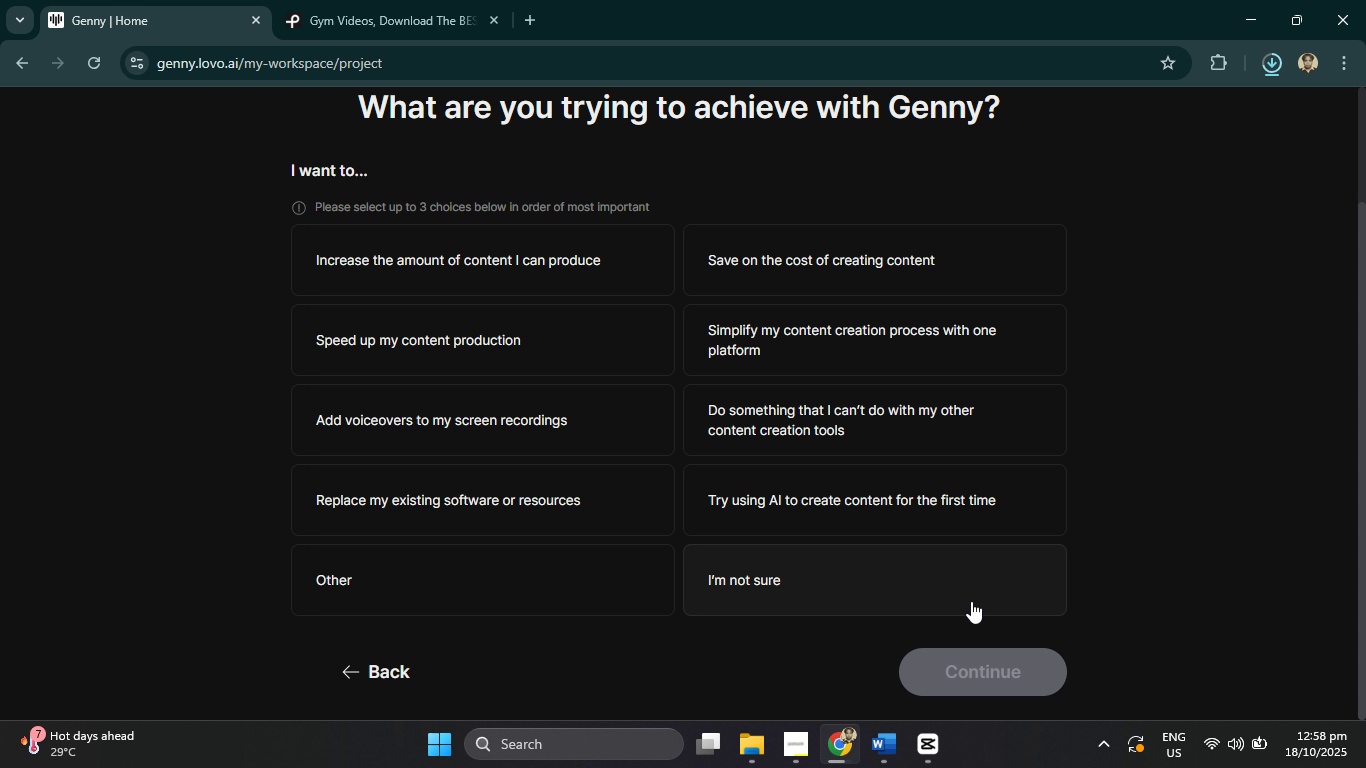 
left_click([590, 273])
 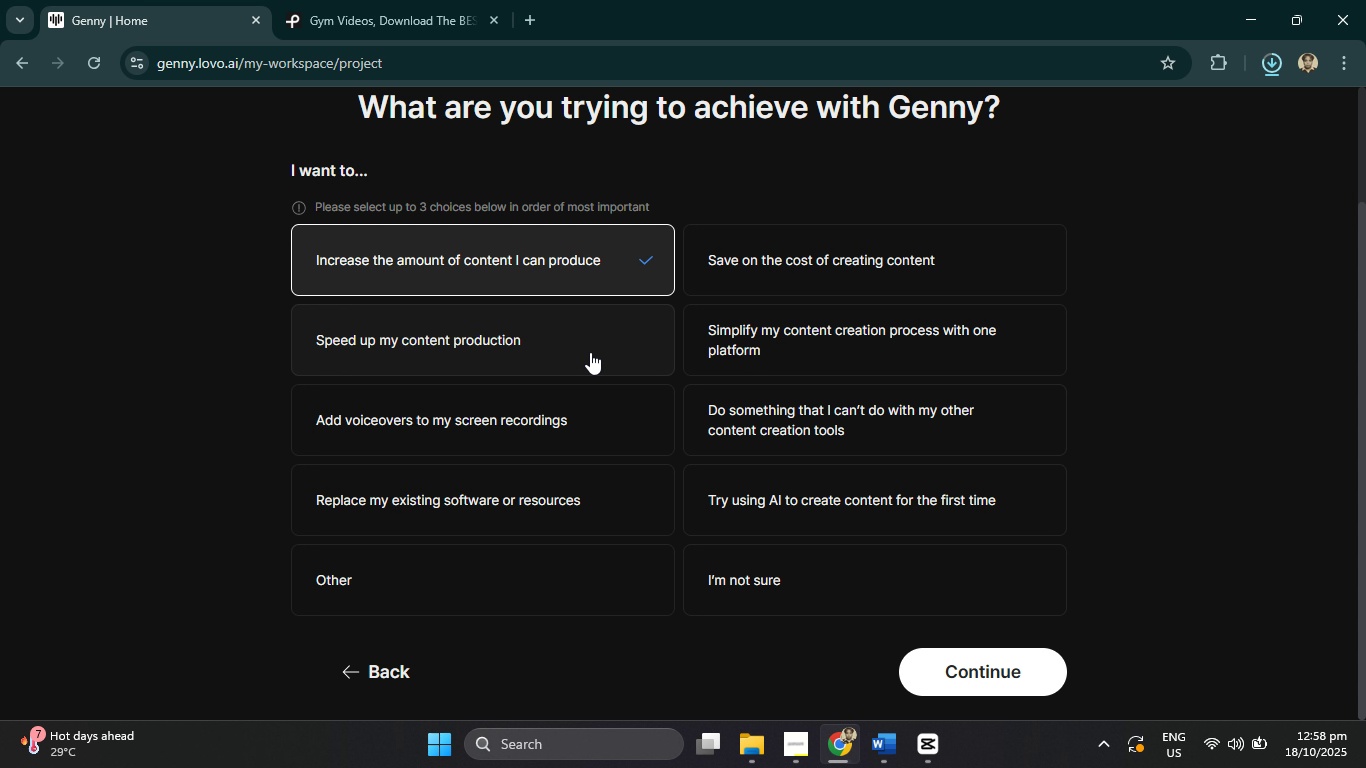 
left_click([590, 352])
 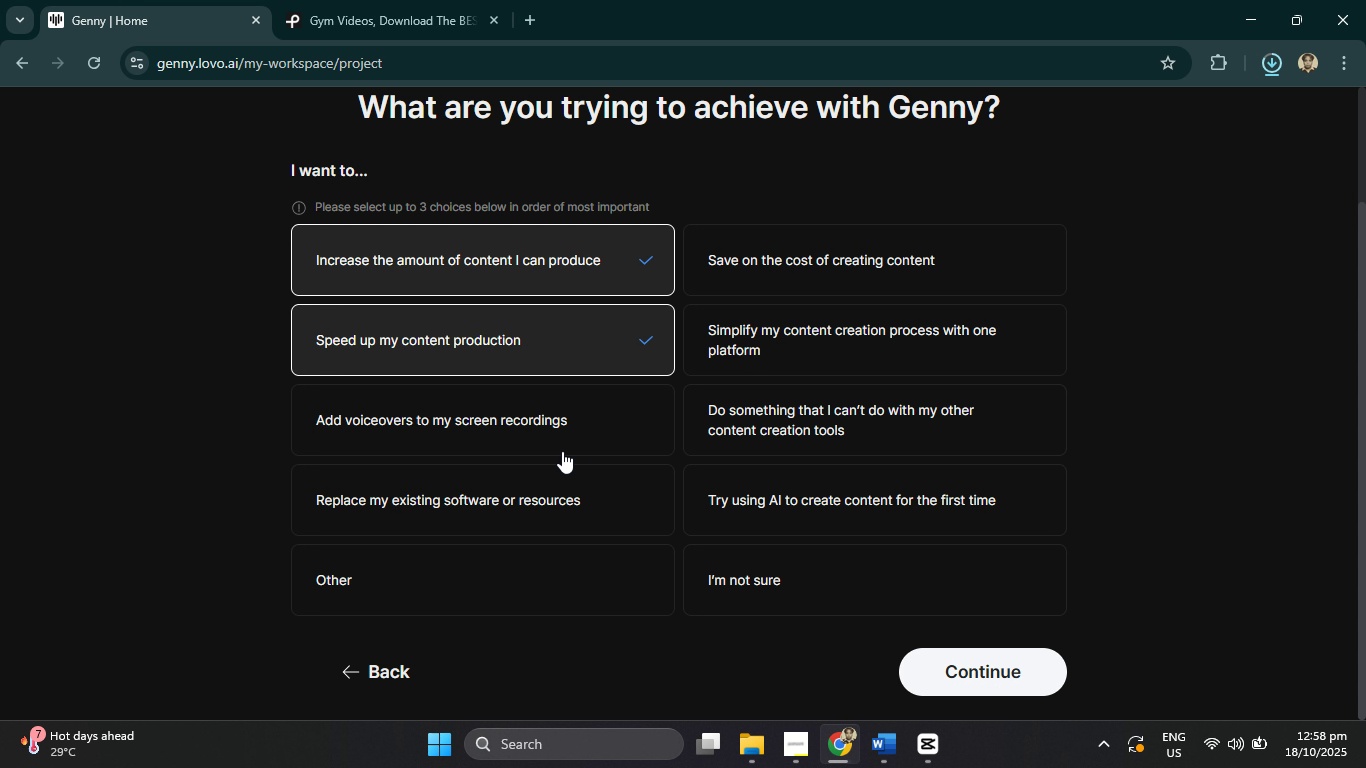 
left_click([544, 442])
 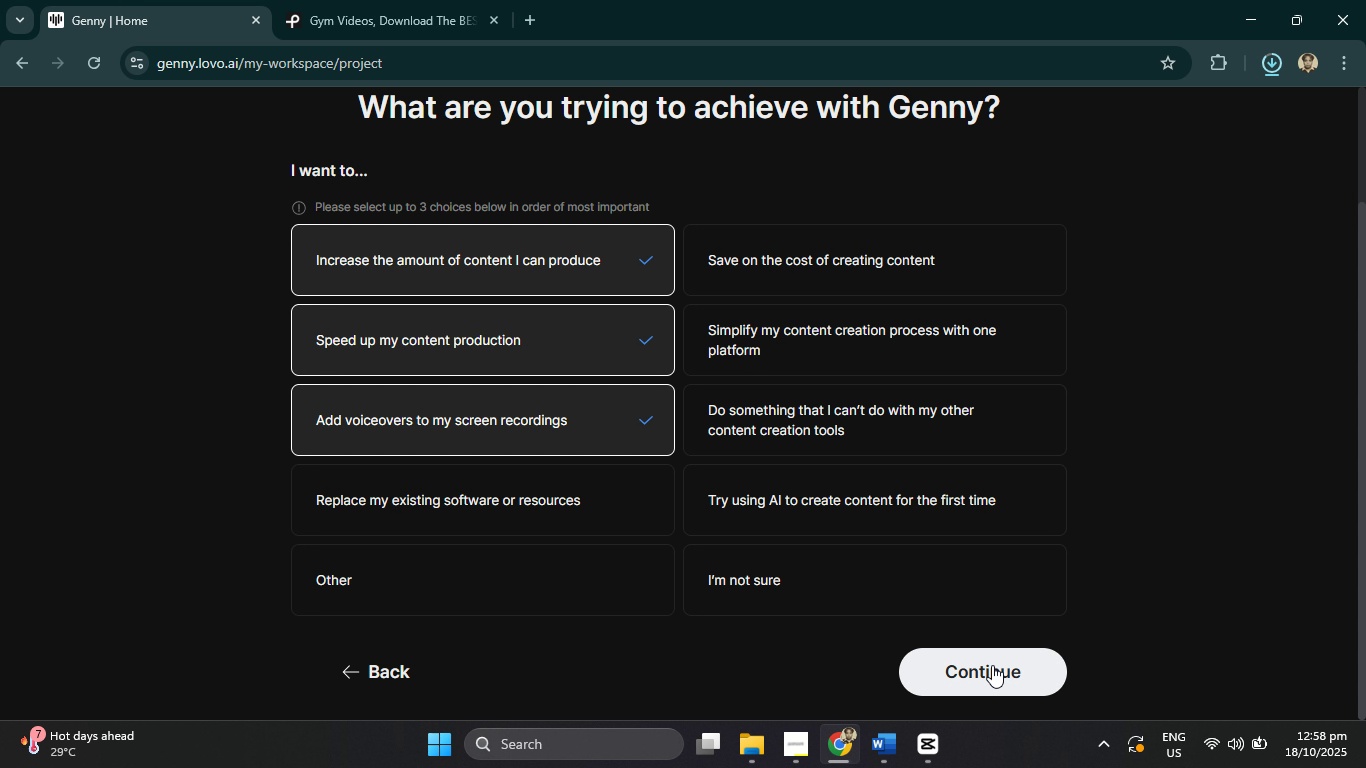 
left_click([992, 665])
 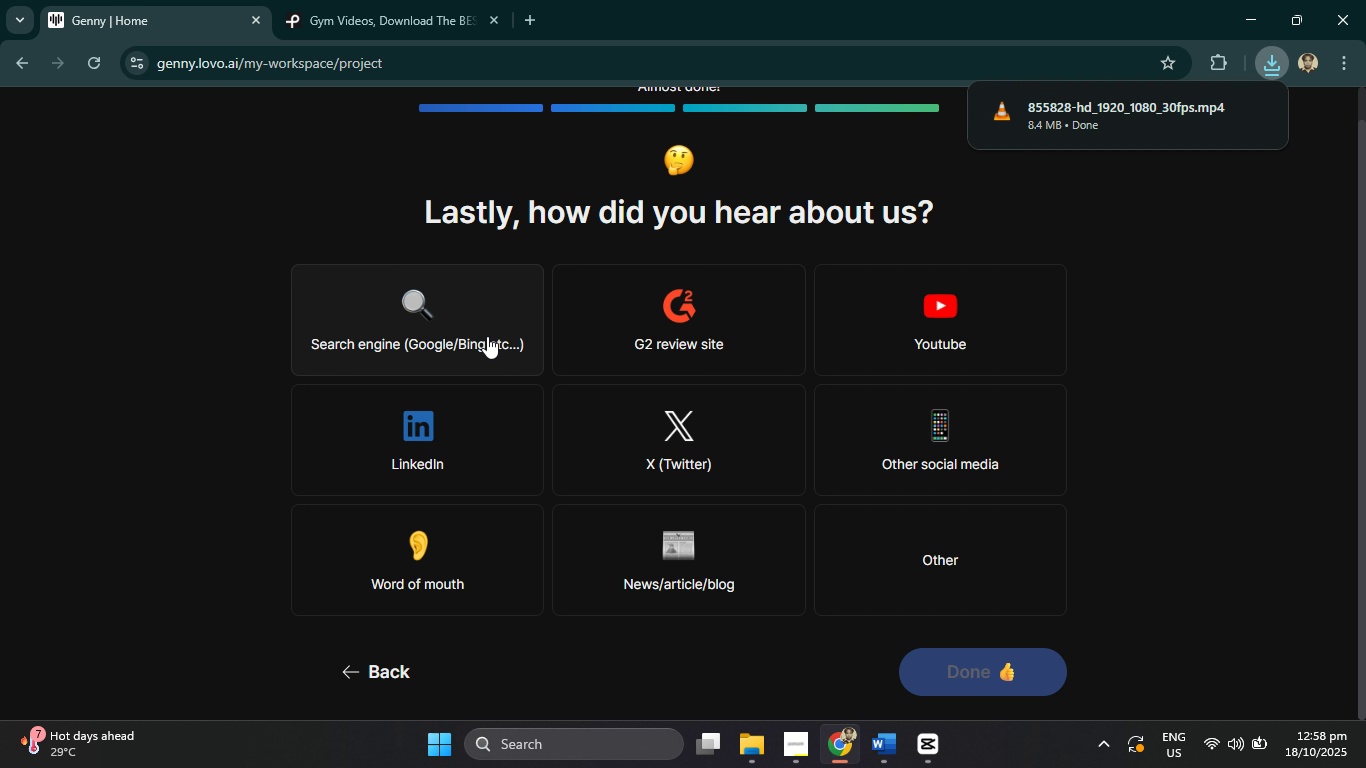 
left_click([479, 336])
 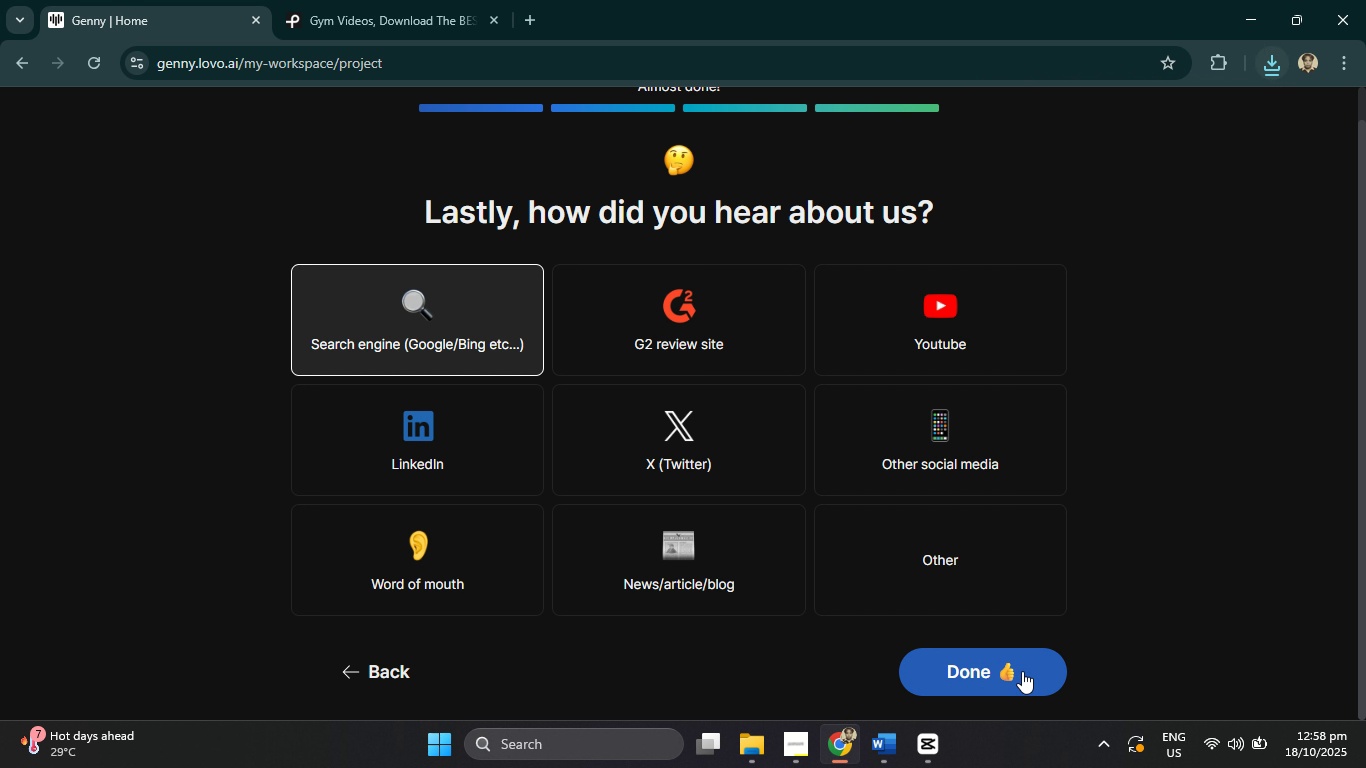 
left_click([1022, 671])
 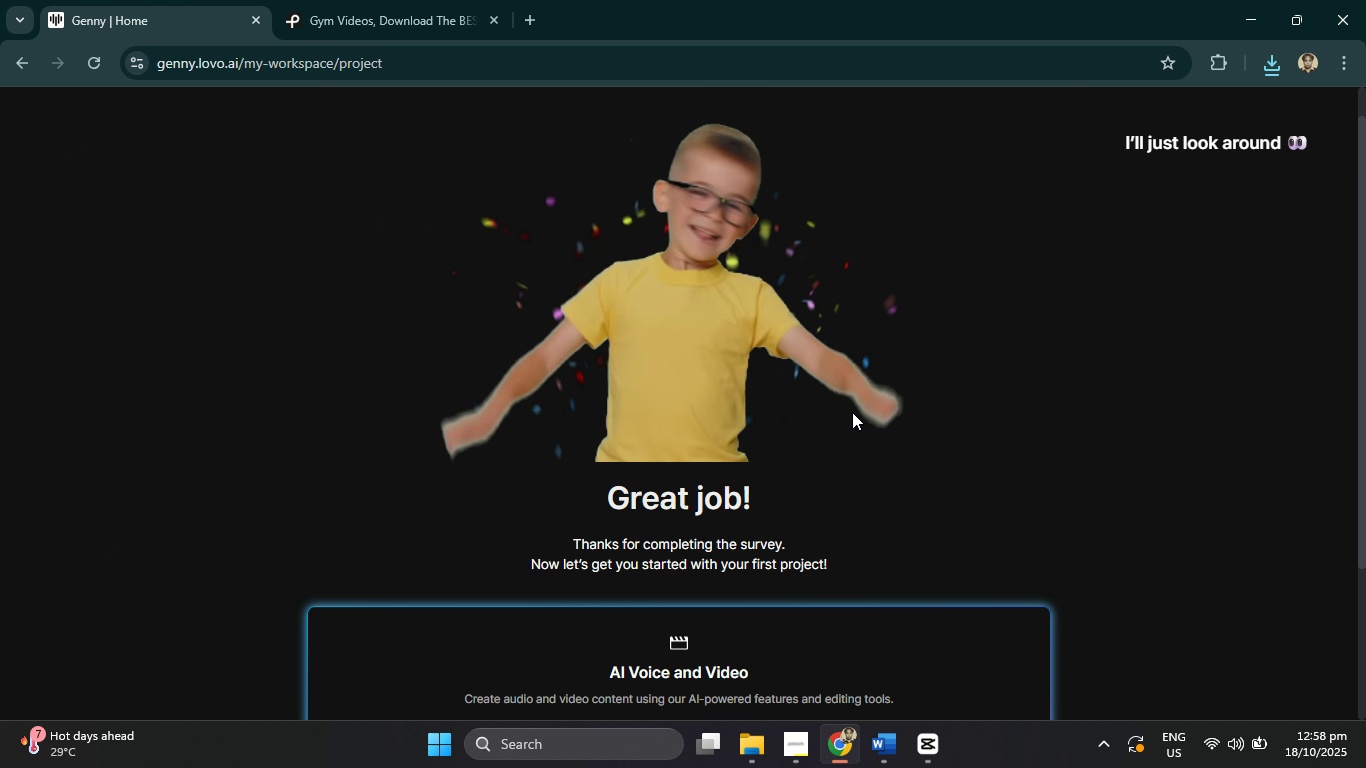 
scroll: coordinate [850, 409], scroll_direction: down, amount: 2.0
 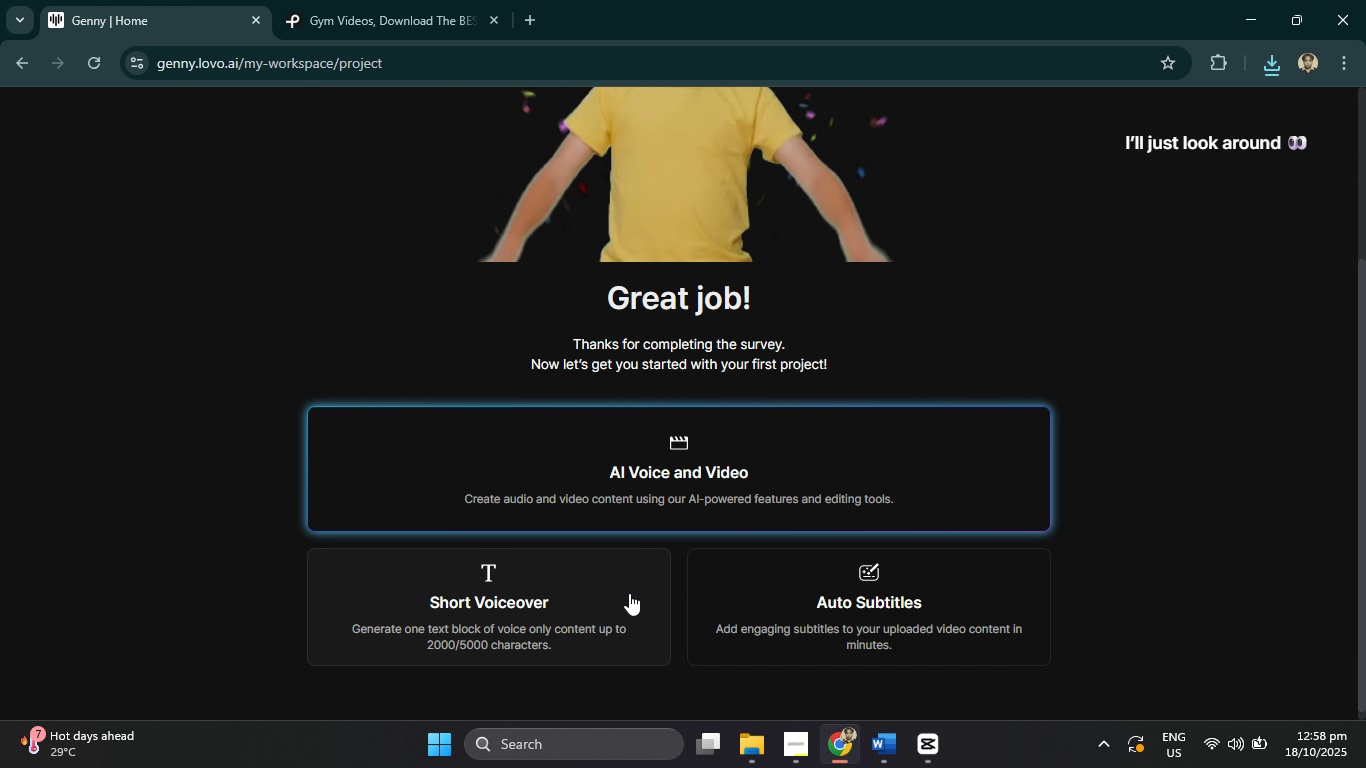 
wait(6.19)
 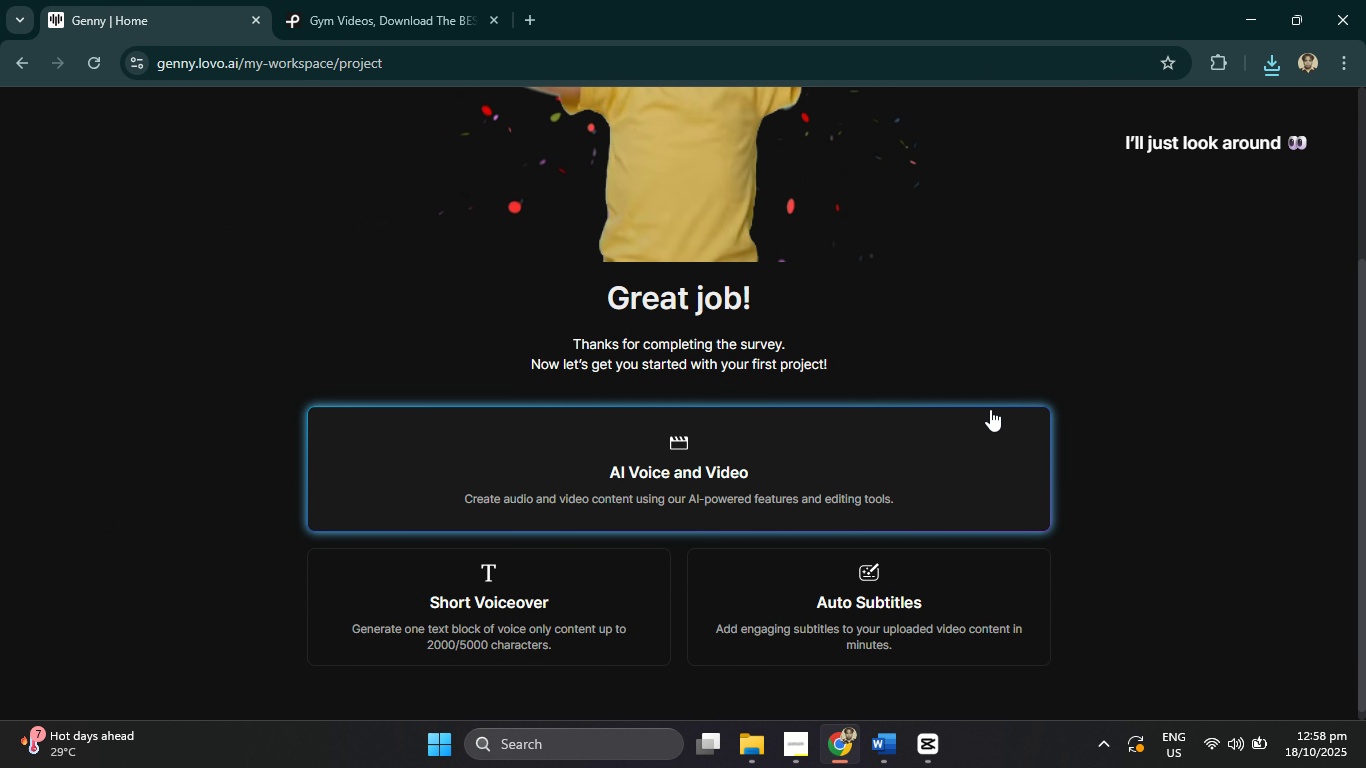 
left_click([627, 571])
 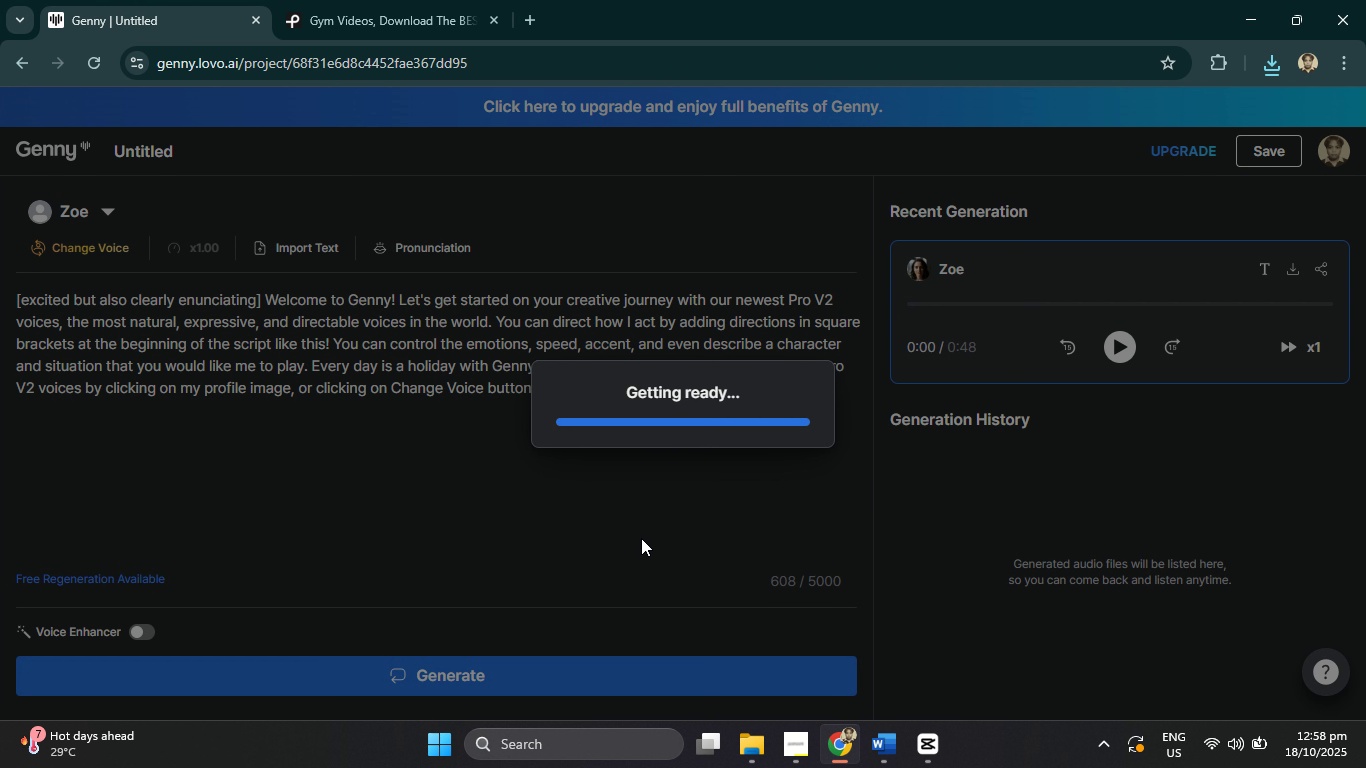 
wait(5.24)
 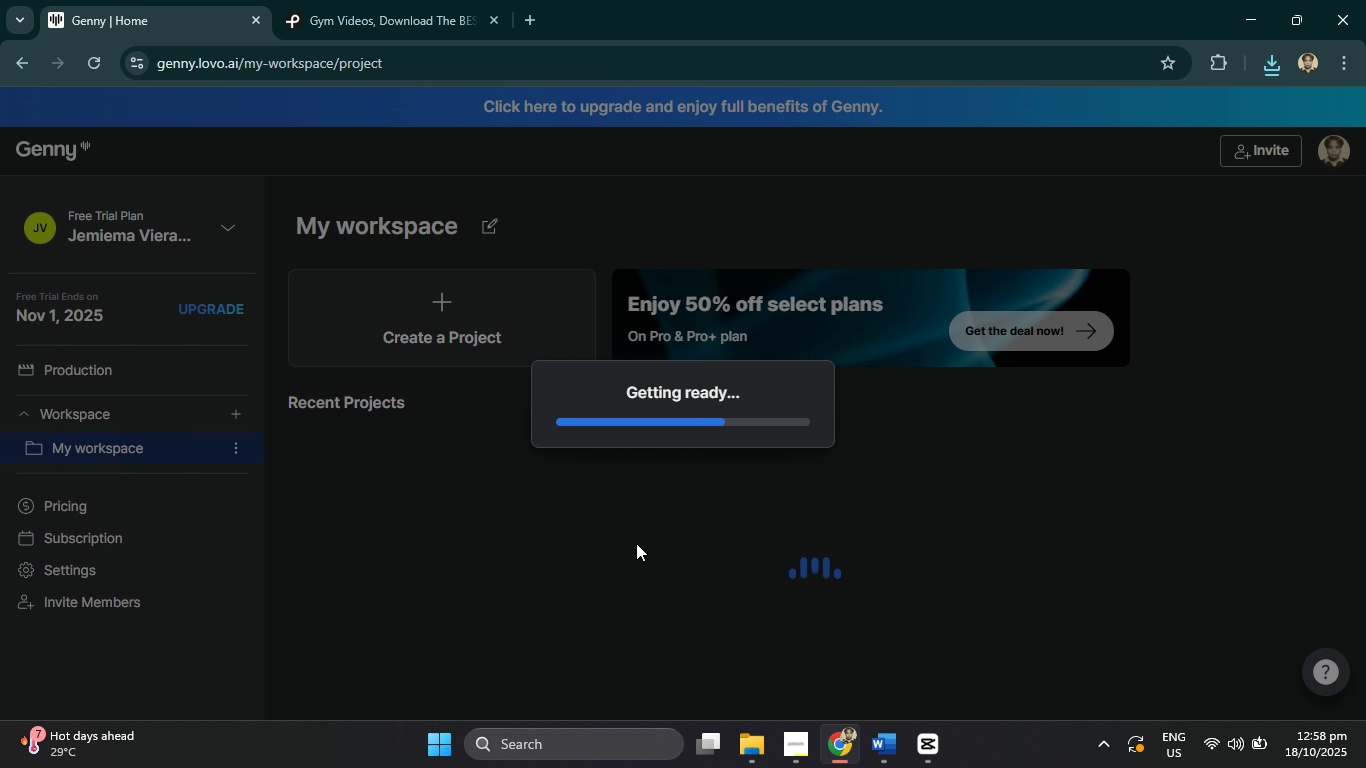 
left_click([554, 438])
 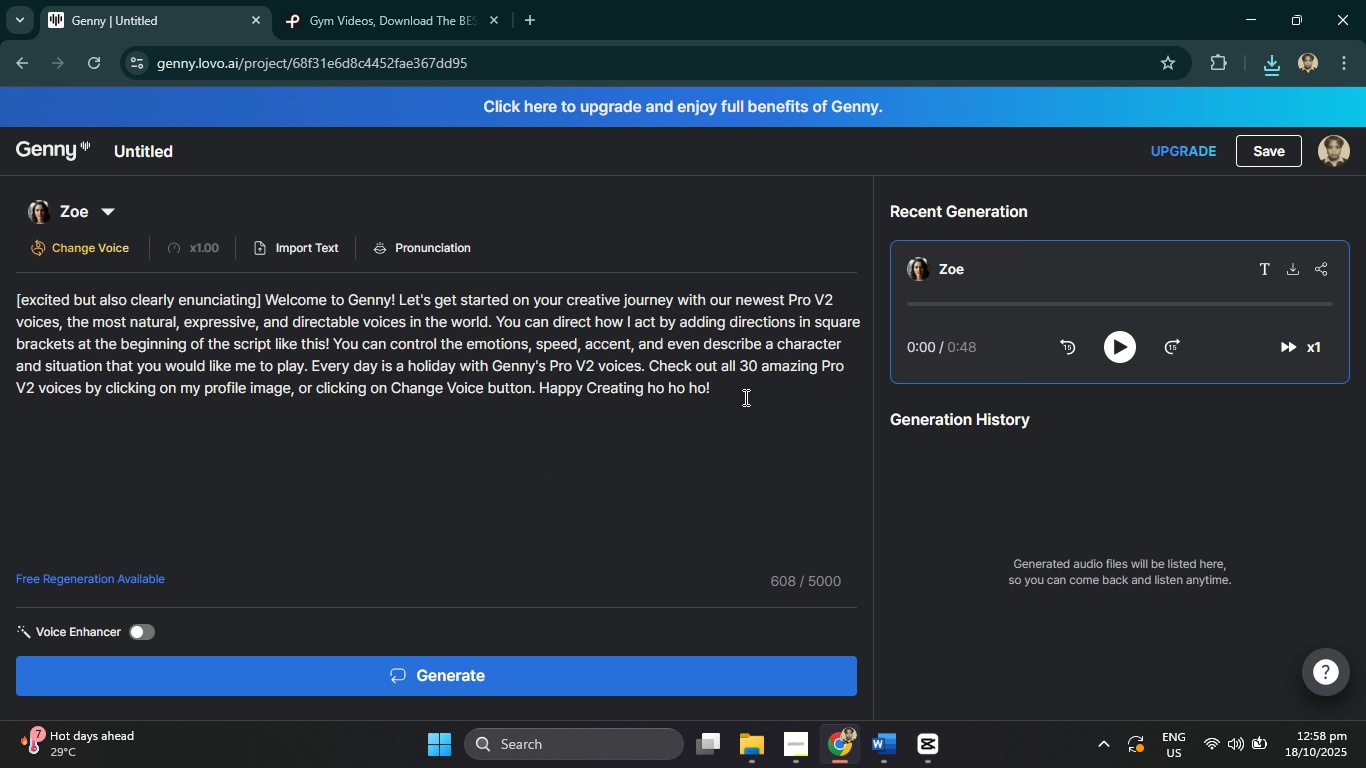 
left_click_drag(start_coordinate=[749, 397], to_coordinate=[0, 241])
 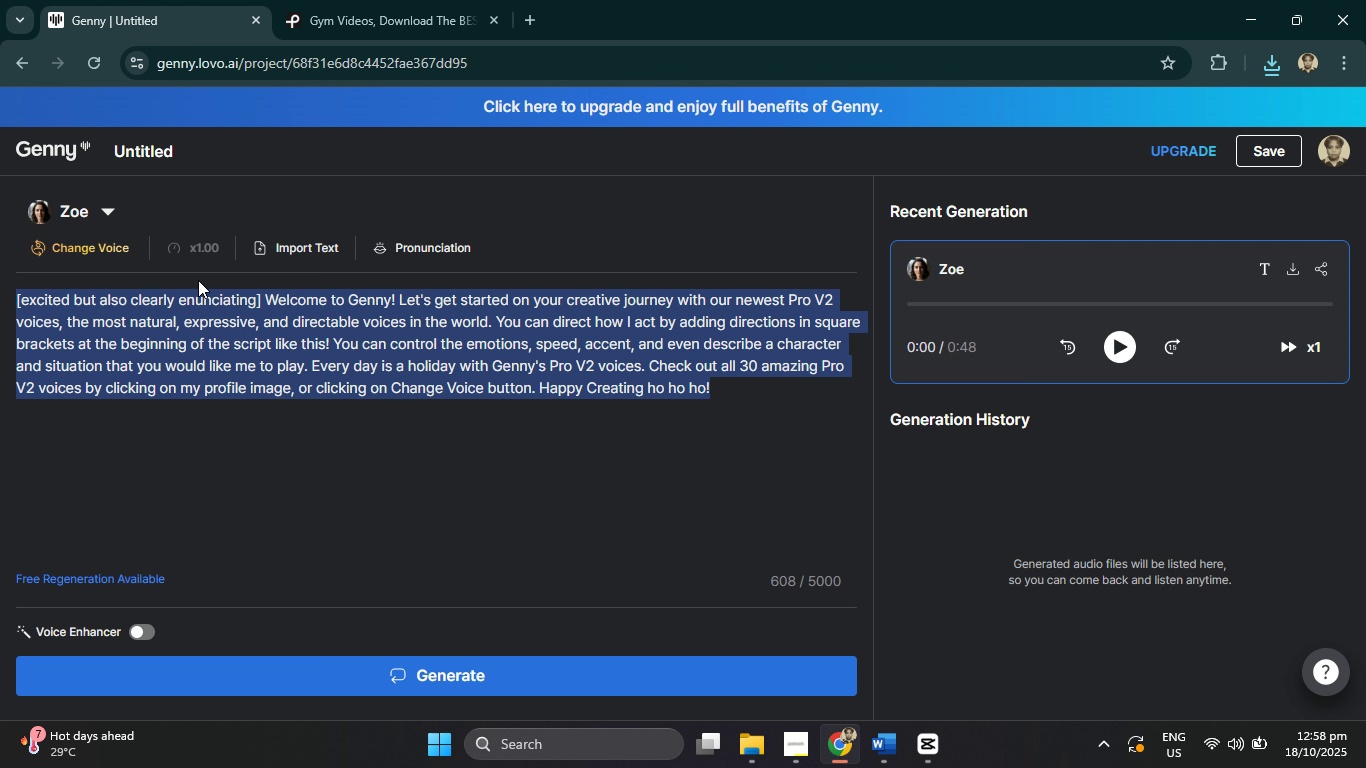 
key(Backspace)
 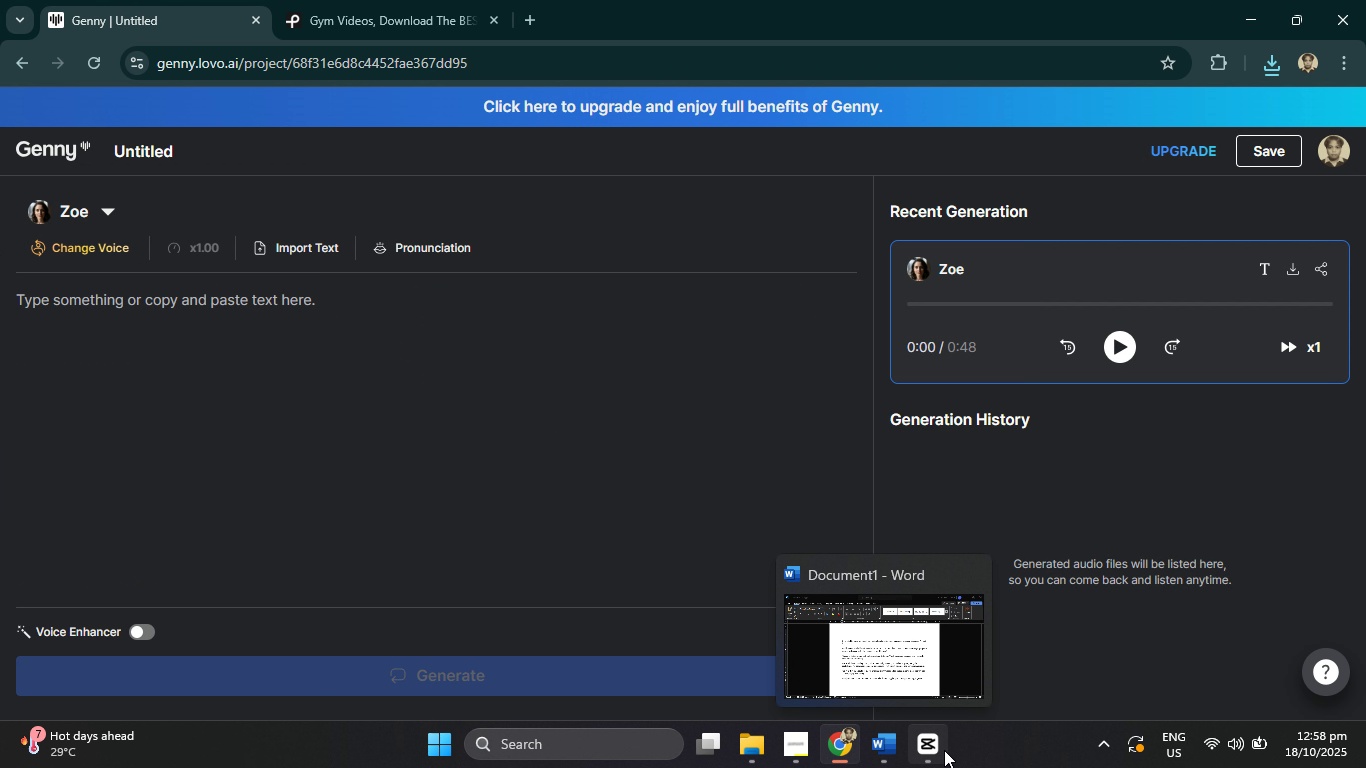 
left_click([894, 745])
 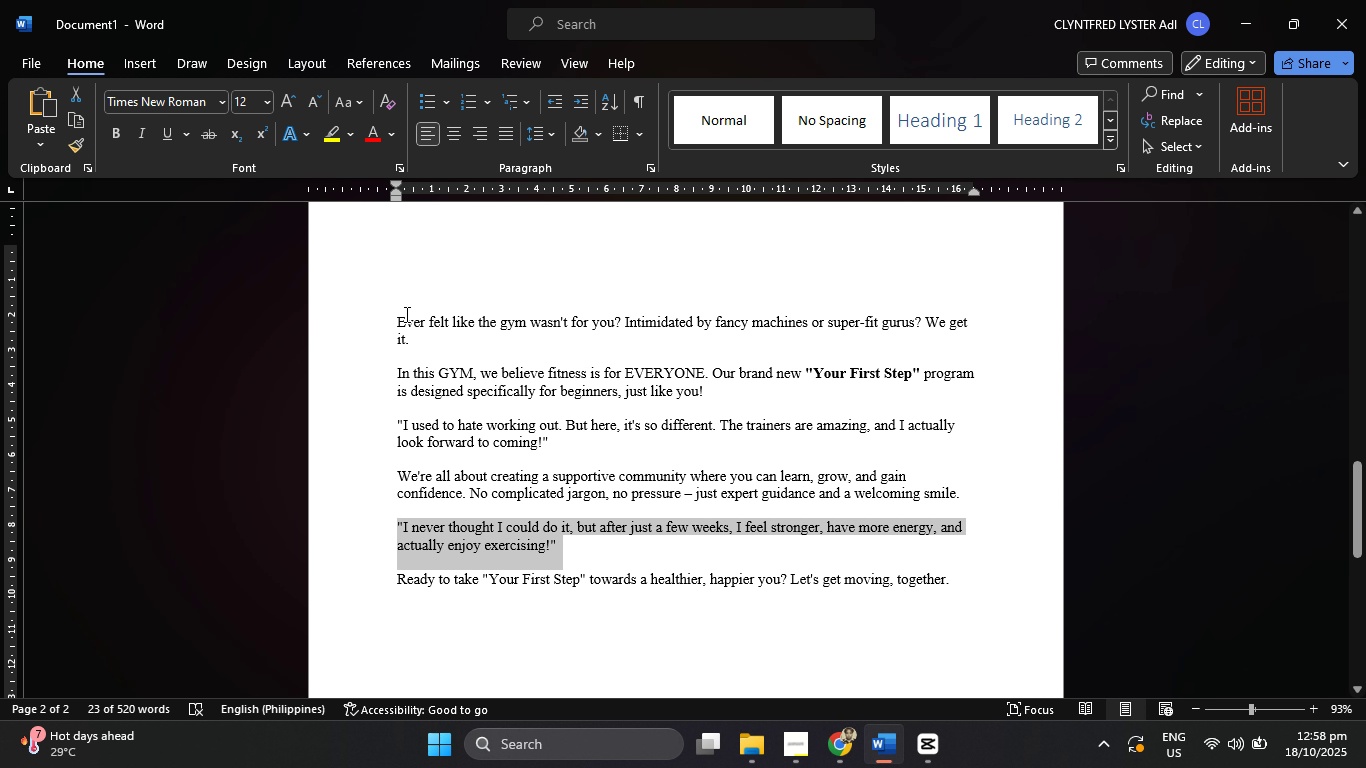 
left_click_drag(start_coordinate=[392, 318], to_coordinate=[972, 383])
 